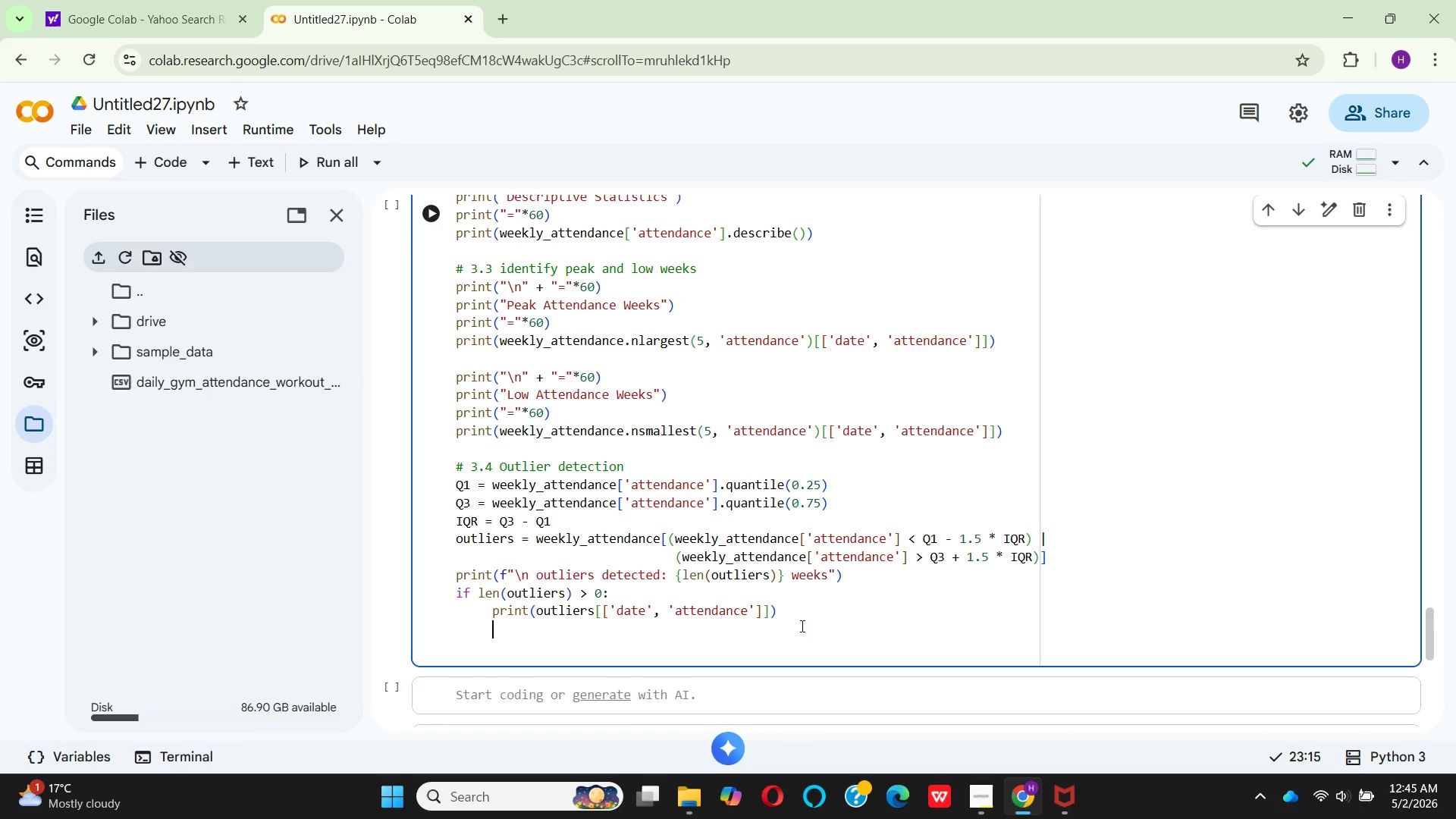 
key(Enter)
 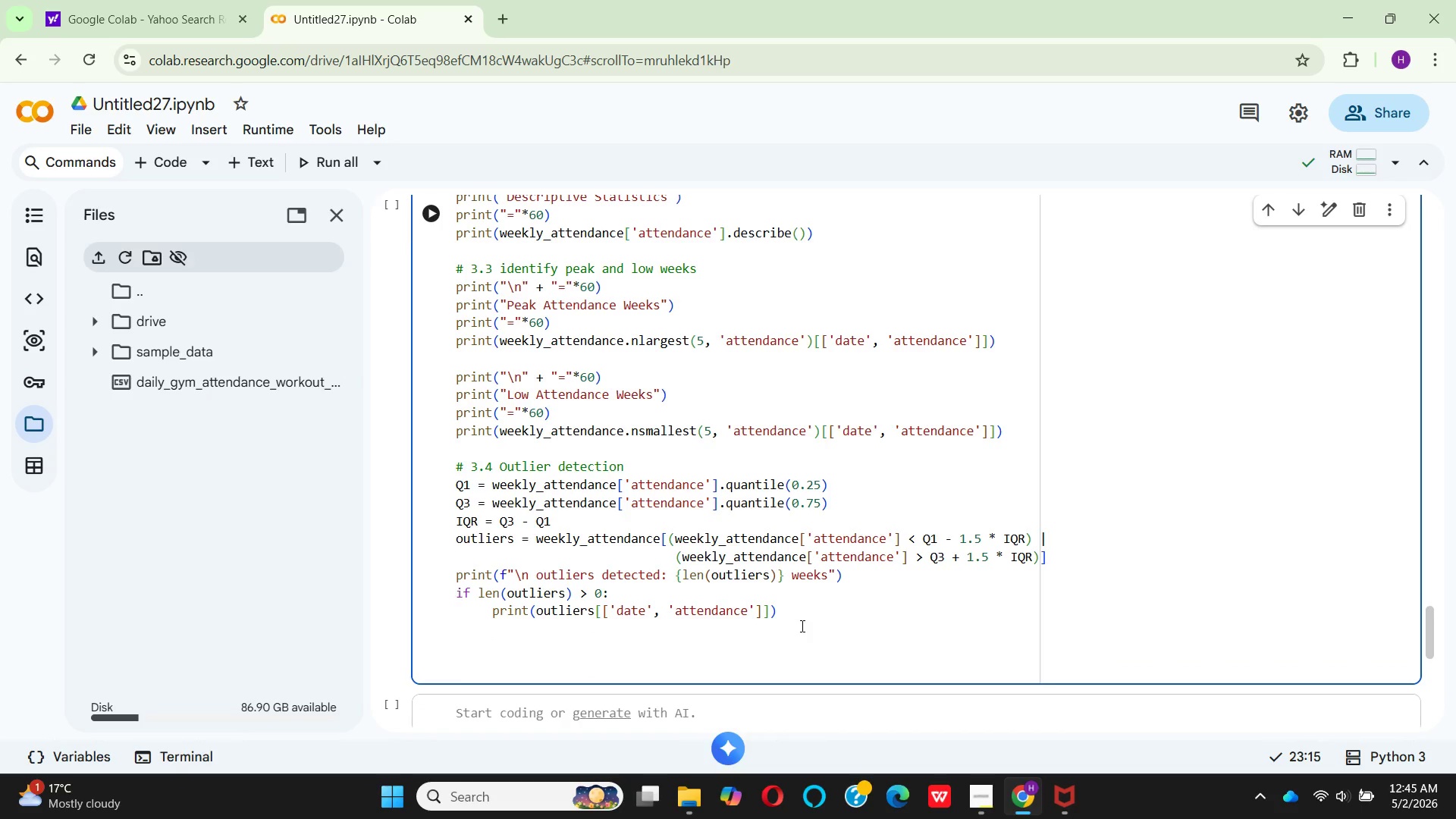 
key(Backspace)
 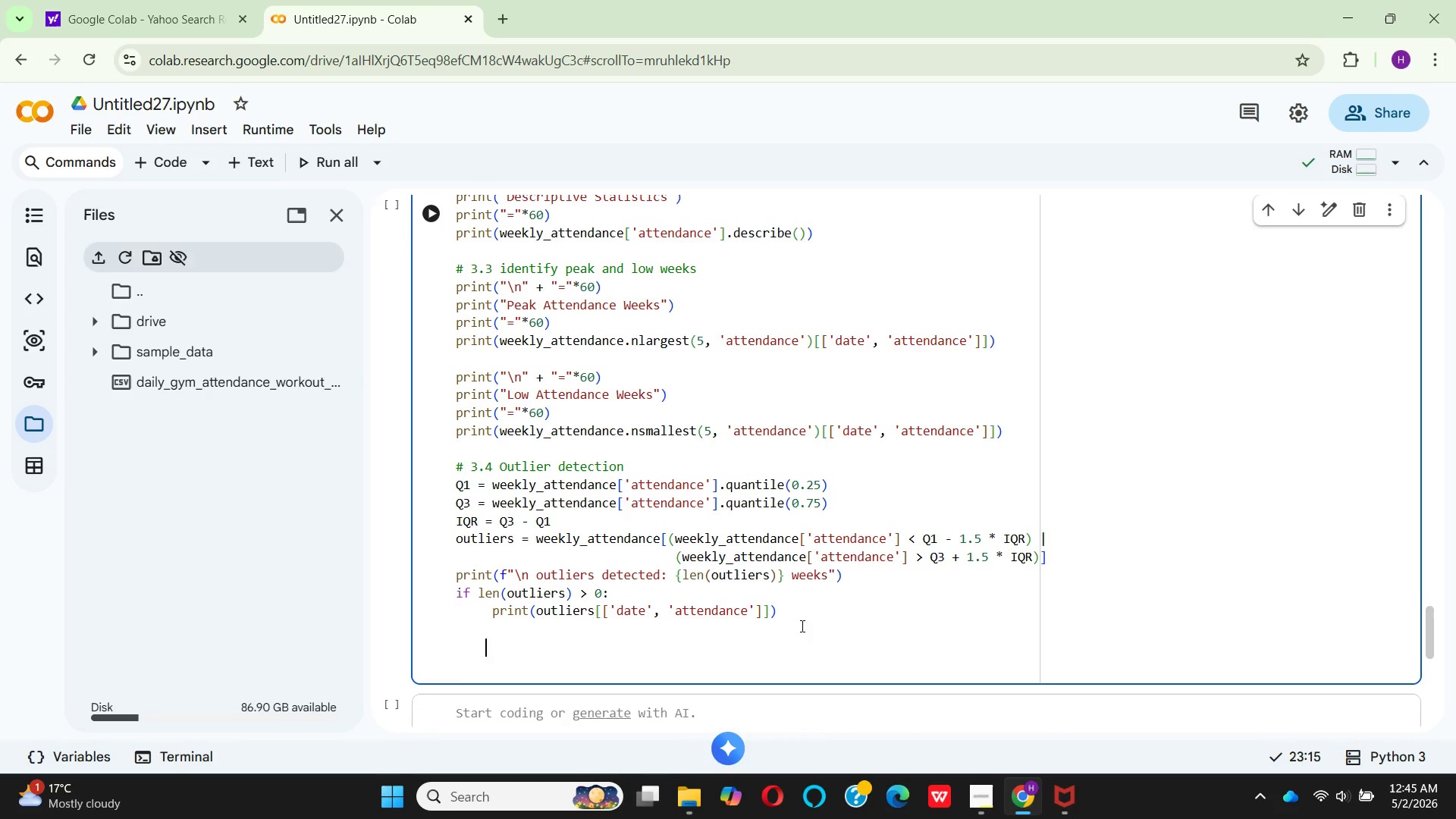 
key(Backspace)
 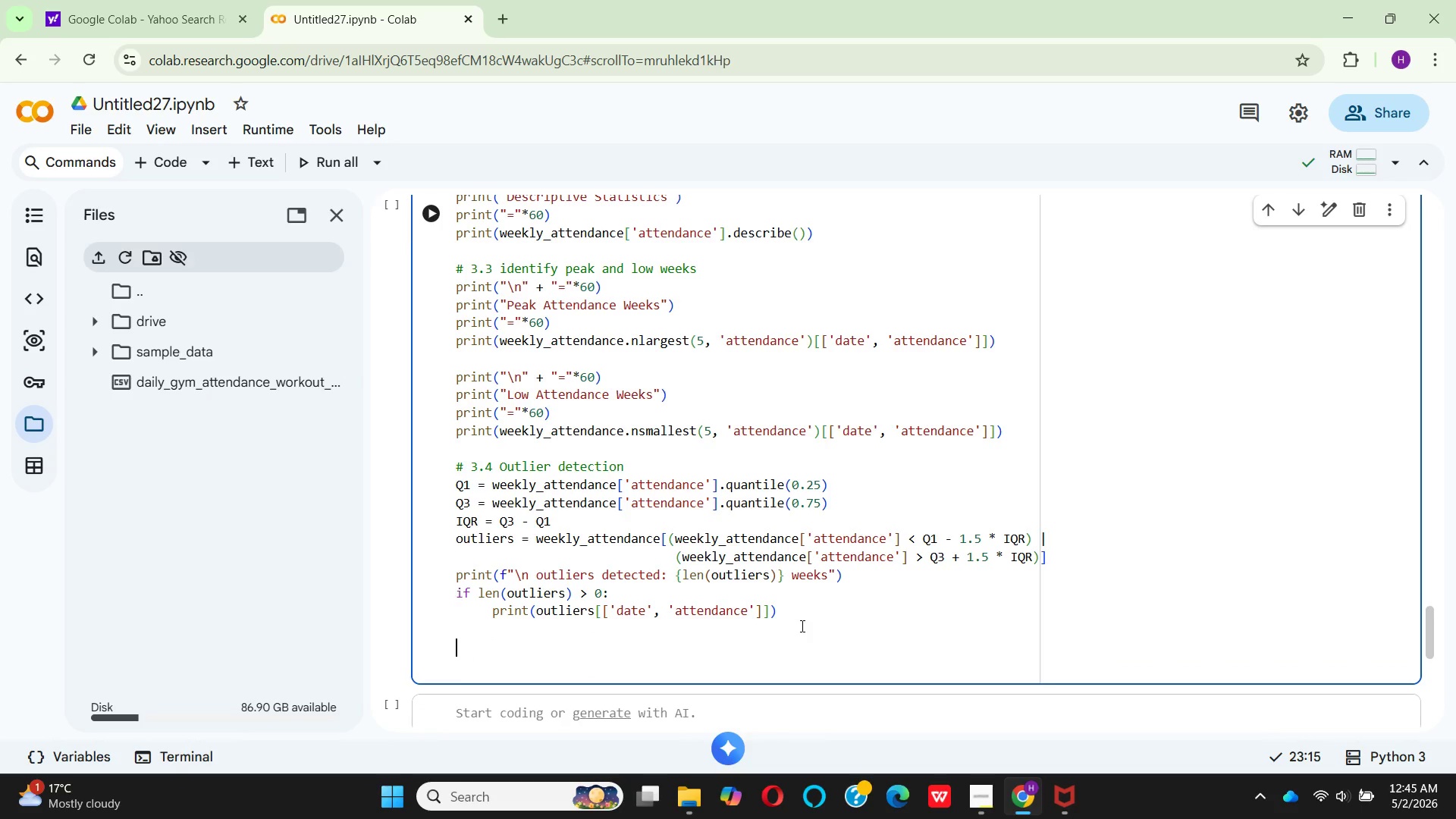 
key(Backspace)
 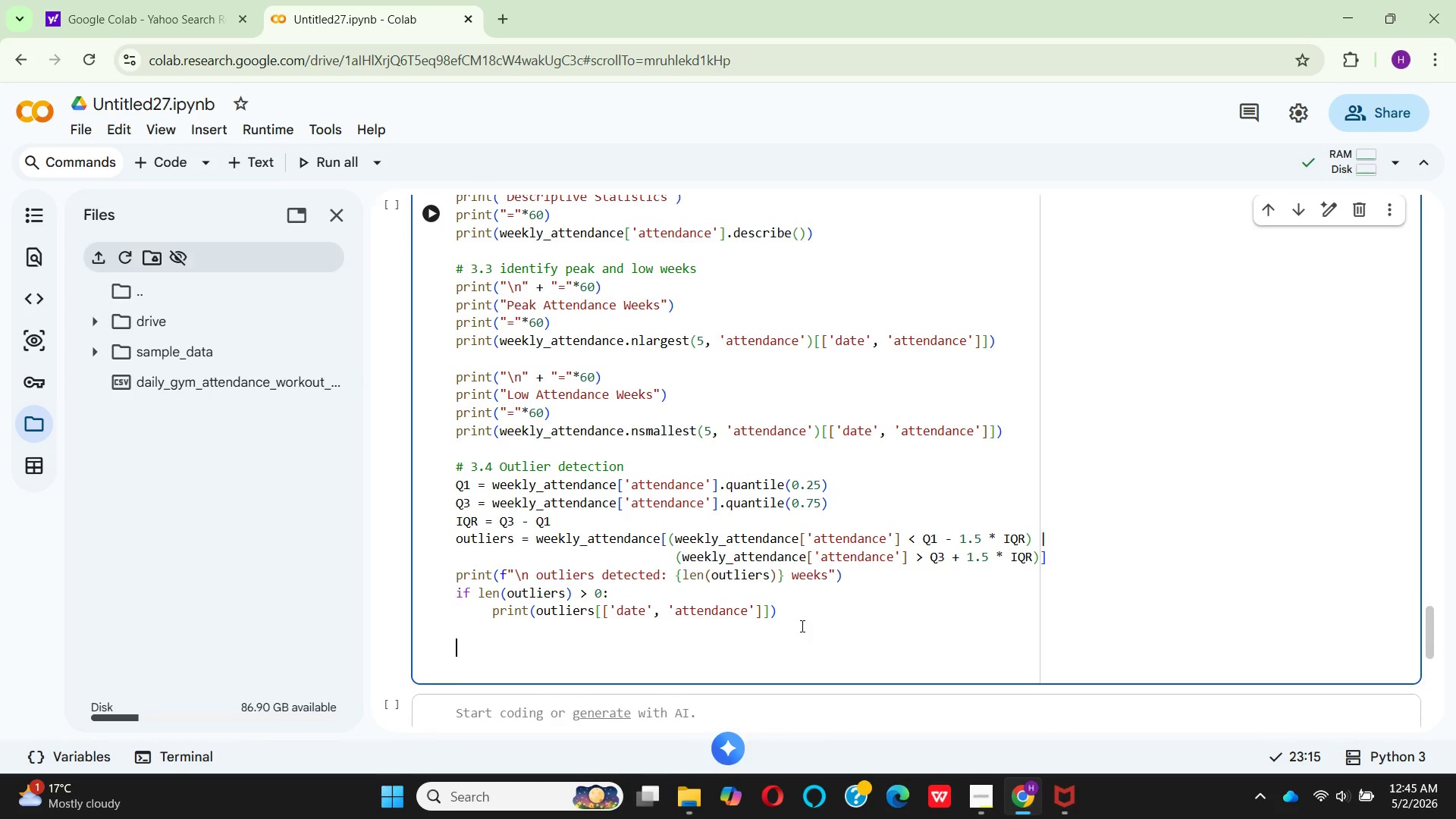 
key(Backspace)
 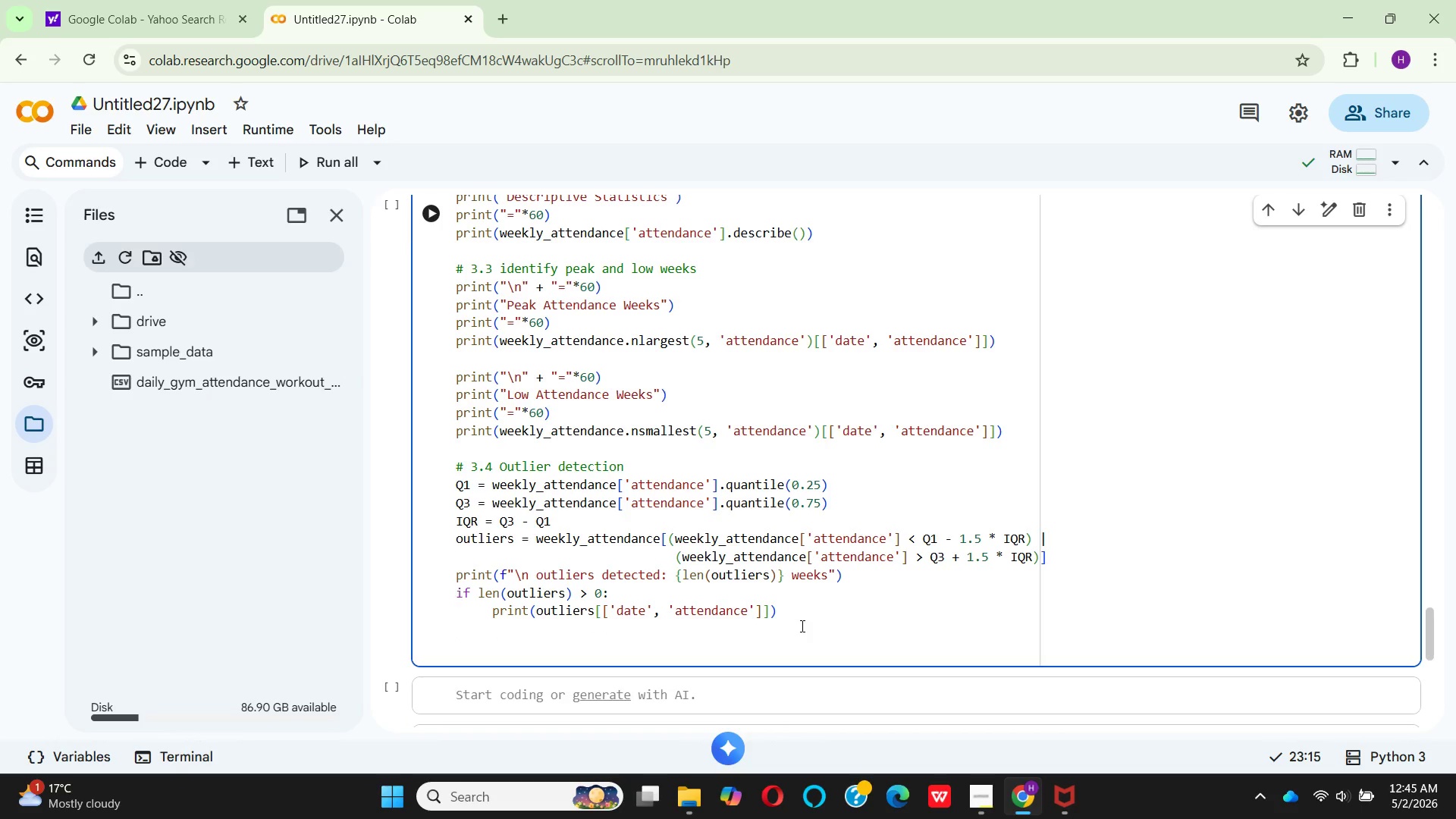 
key(Enter)
 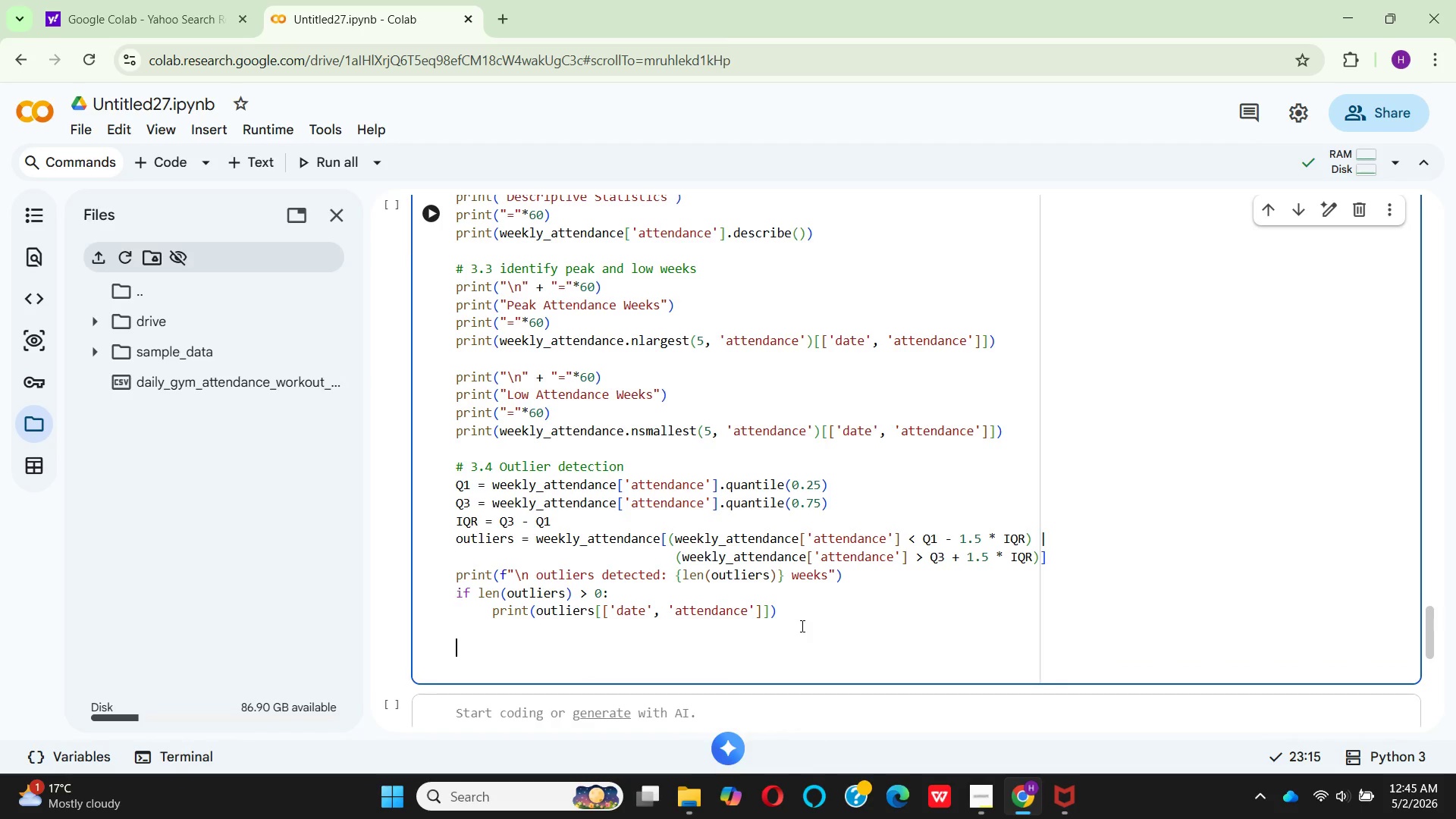 
key(Enter)
 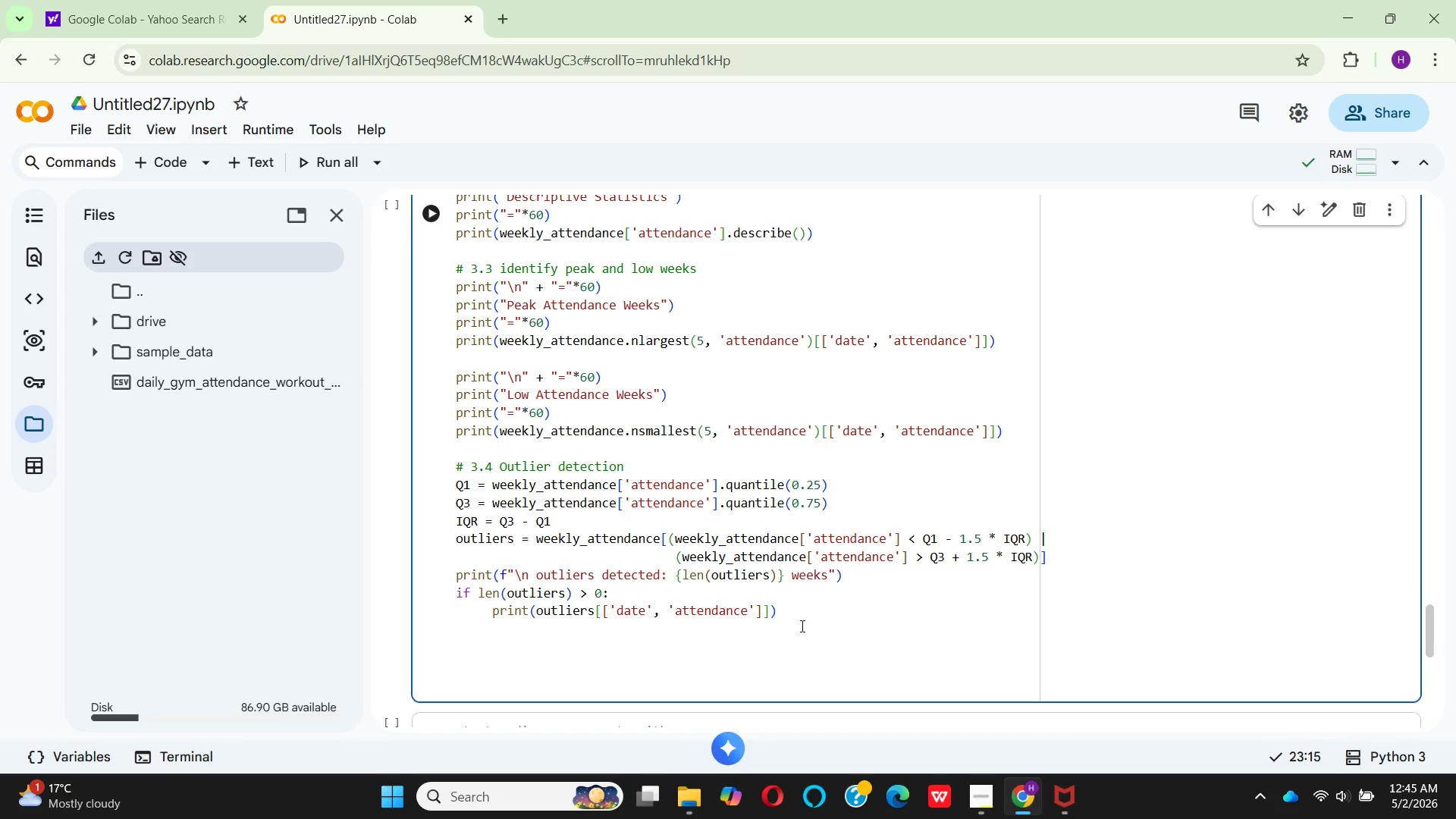 
type(# 3.5 day of week aaysis (frm original data)
 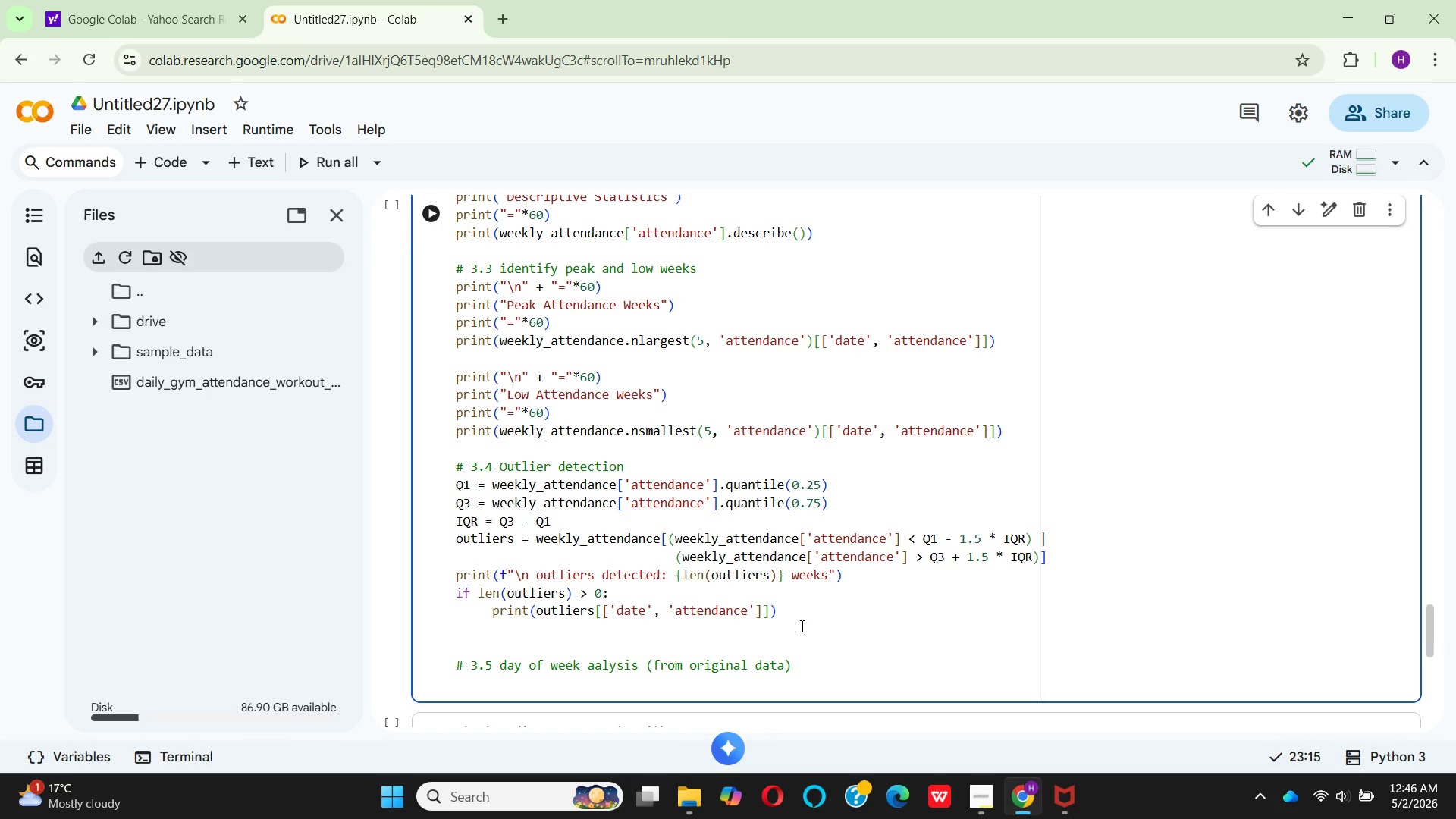 
key(ArrowRight)
 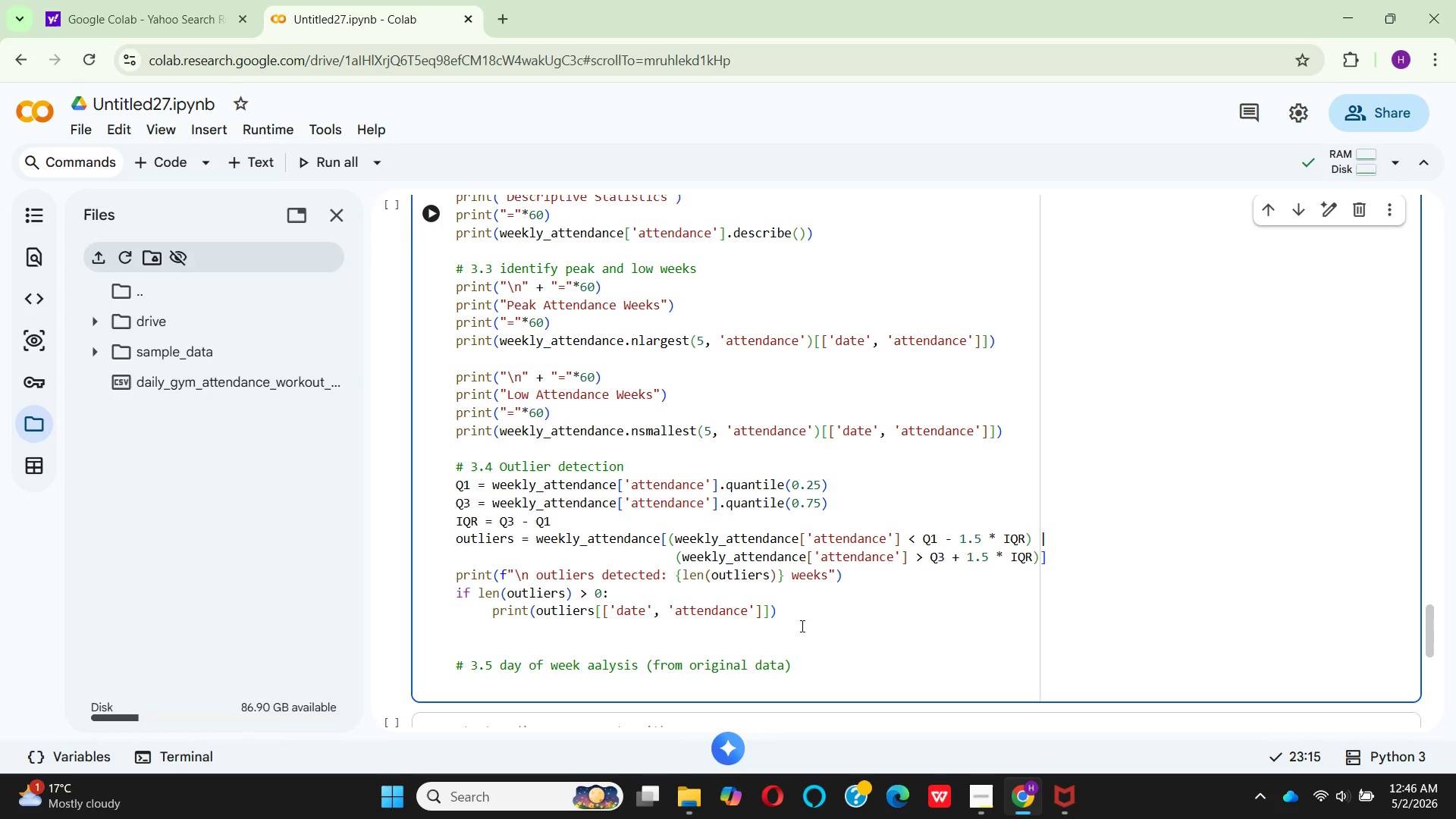 
key(Enter)
 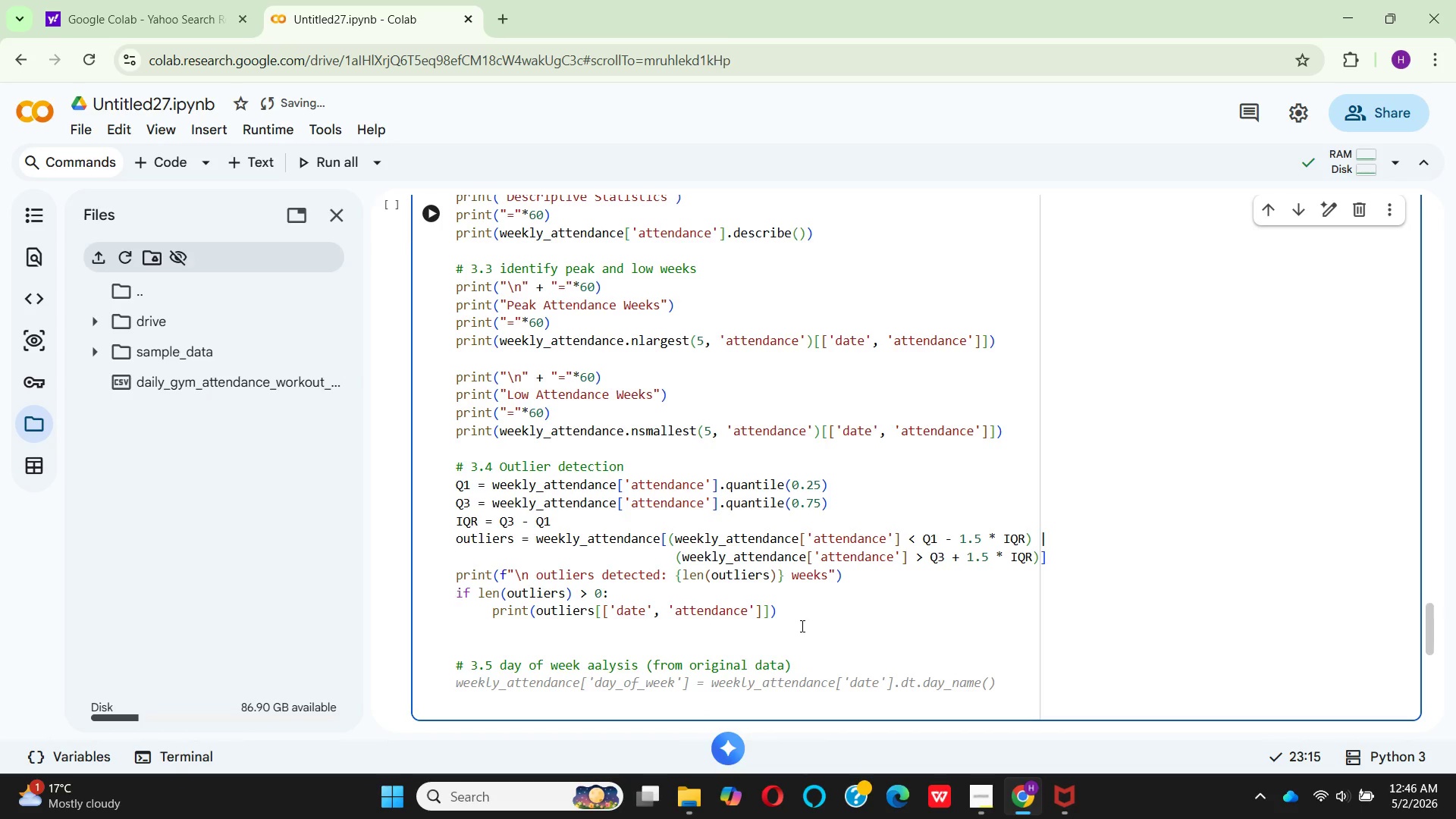 
type(df_)
 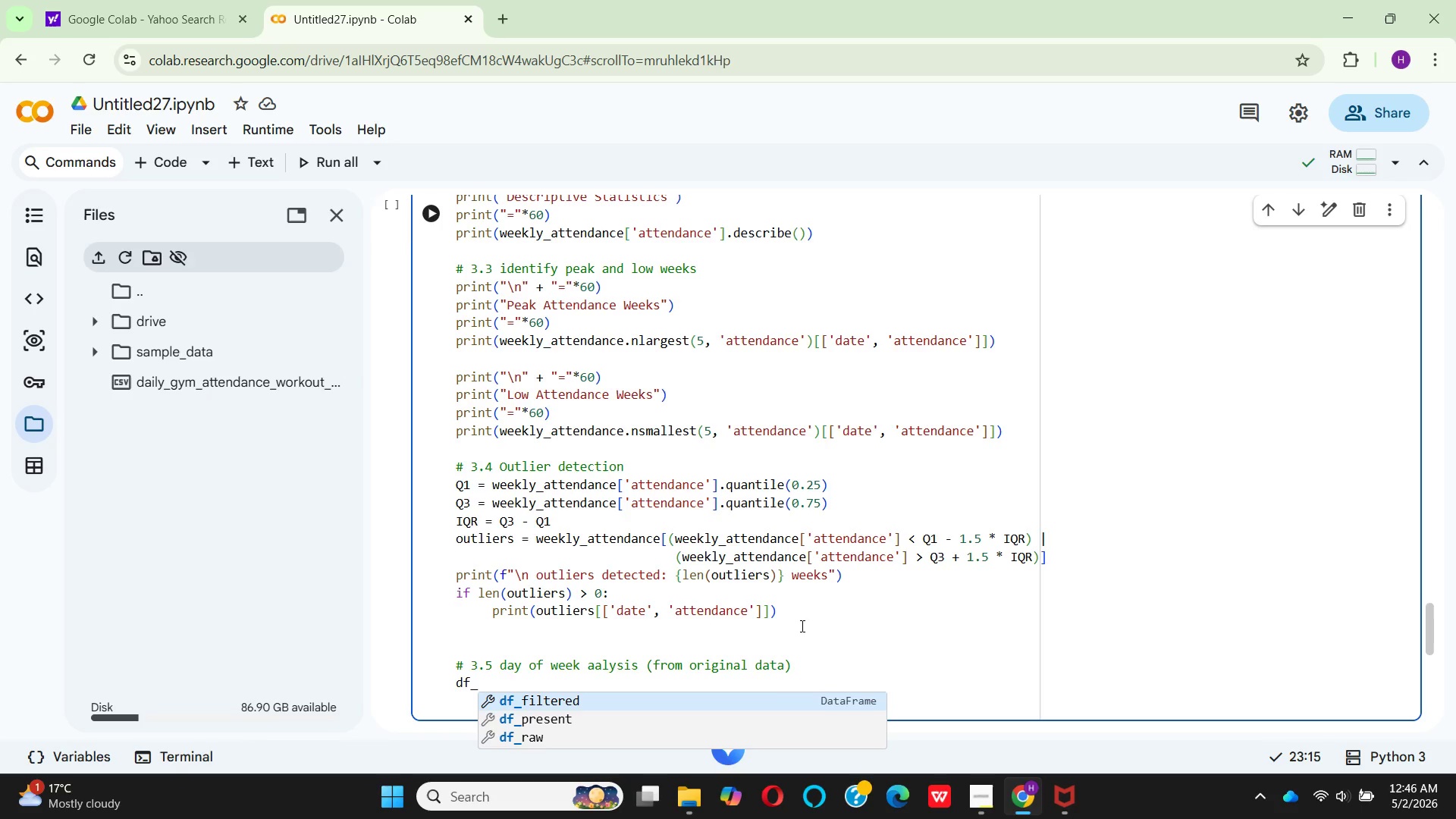 
key(ArrowDown)
 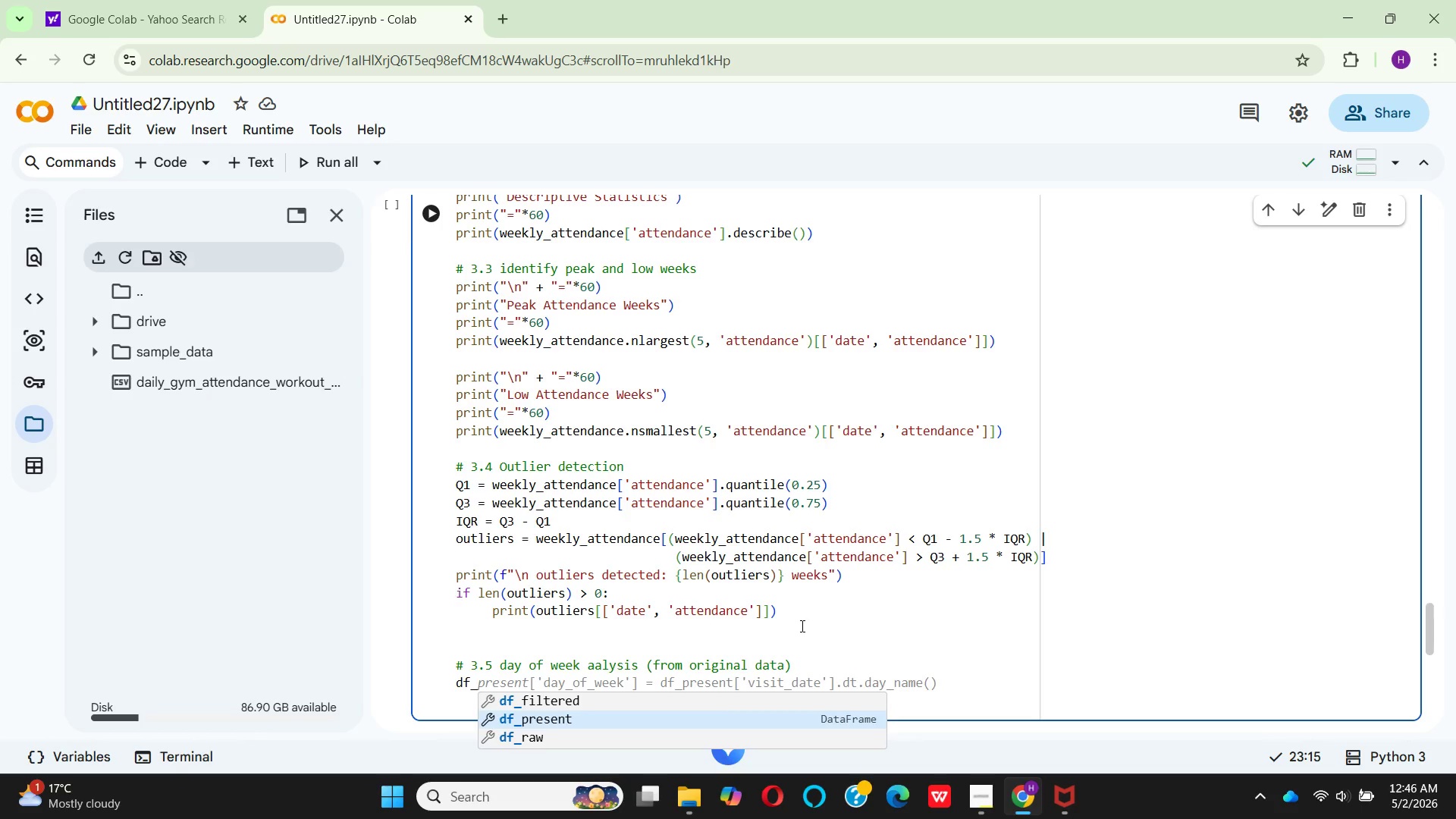 
key(Enter)
 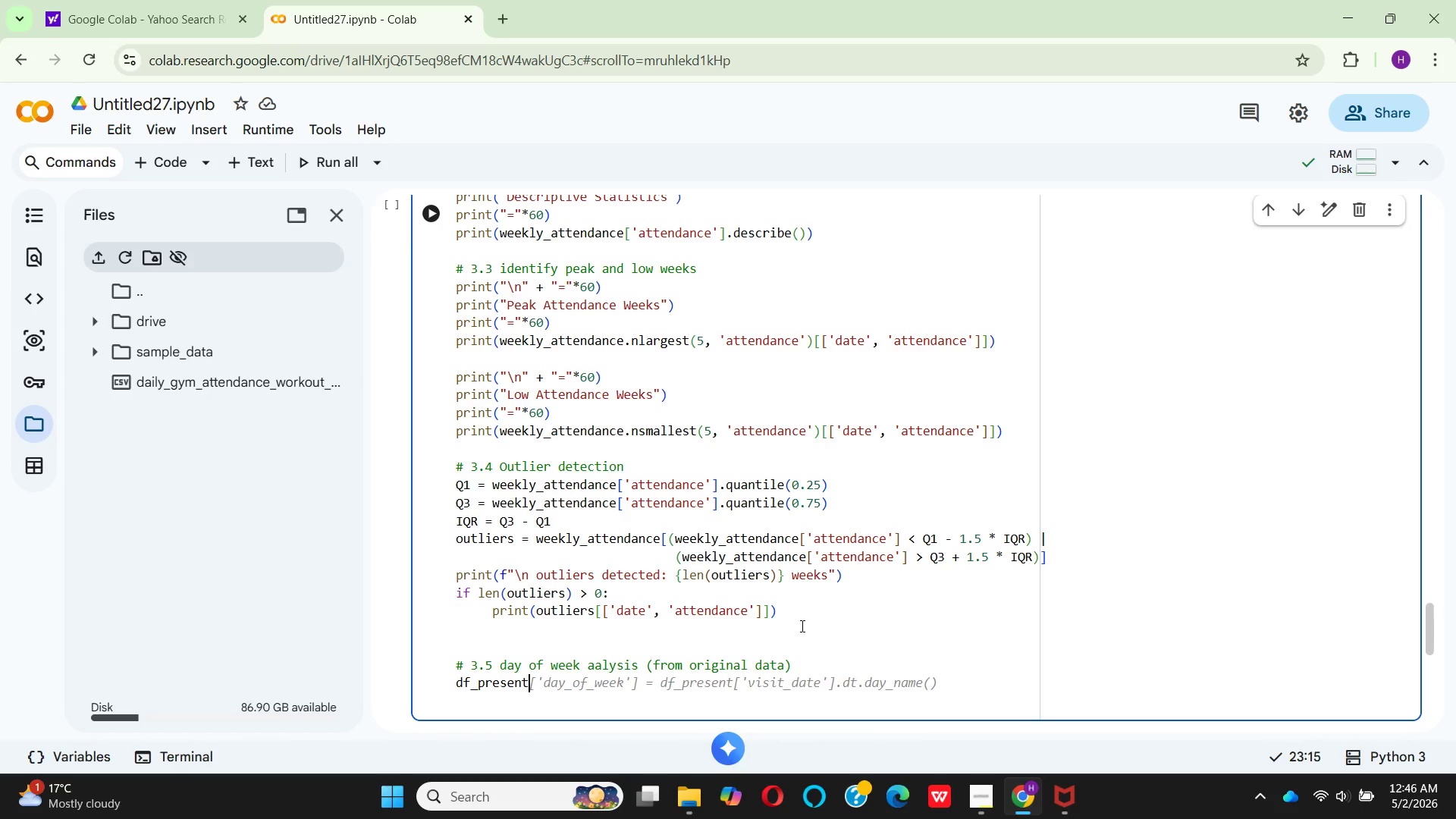 
key(BracketLeft)
 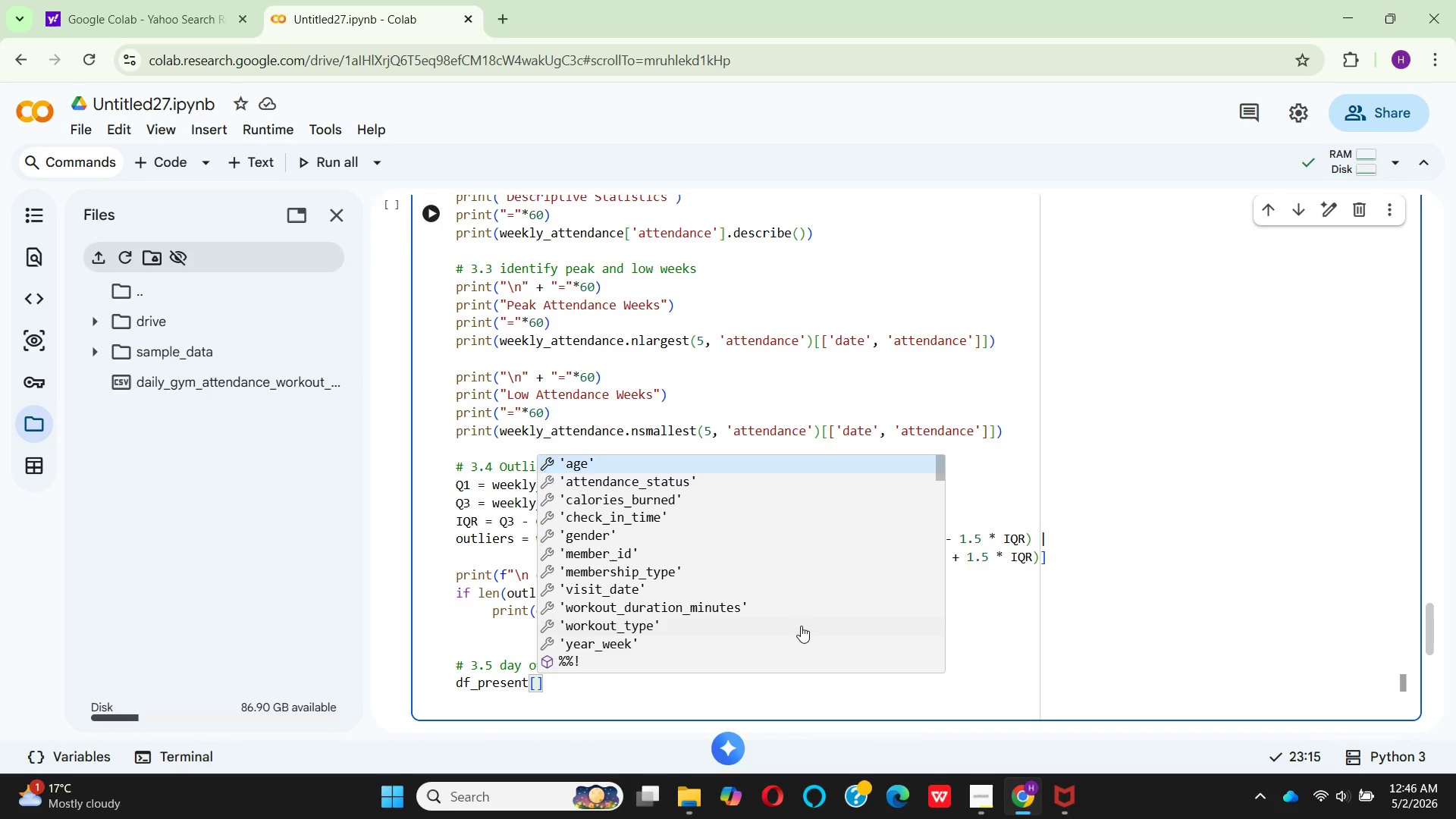 
key(Quote)
 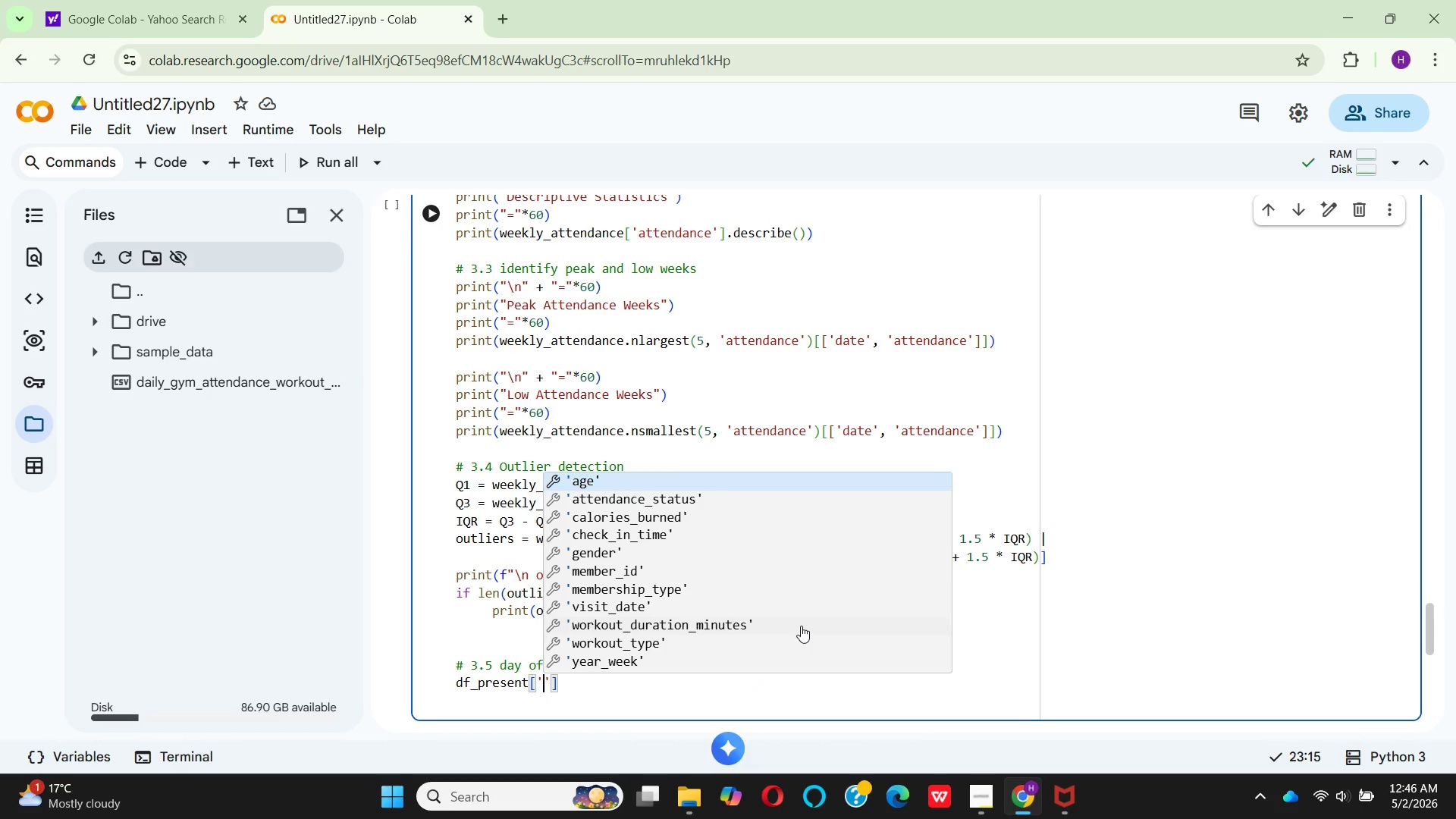 
type(wee)
 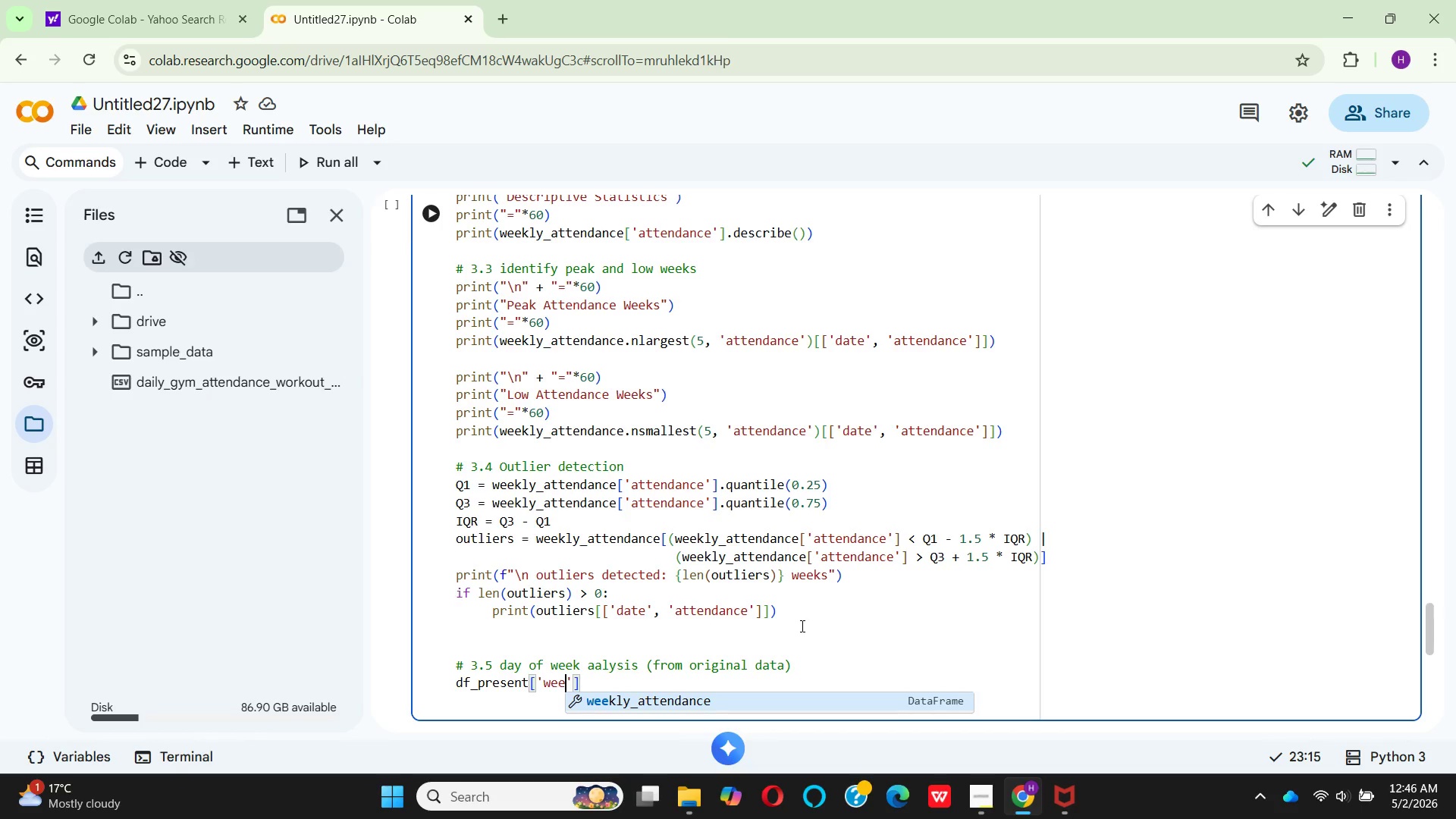 
type(kdat)
key(Backspace)
type(y)
 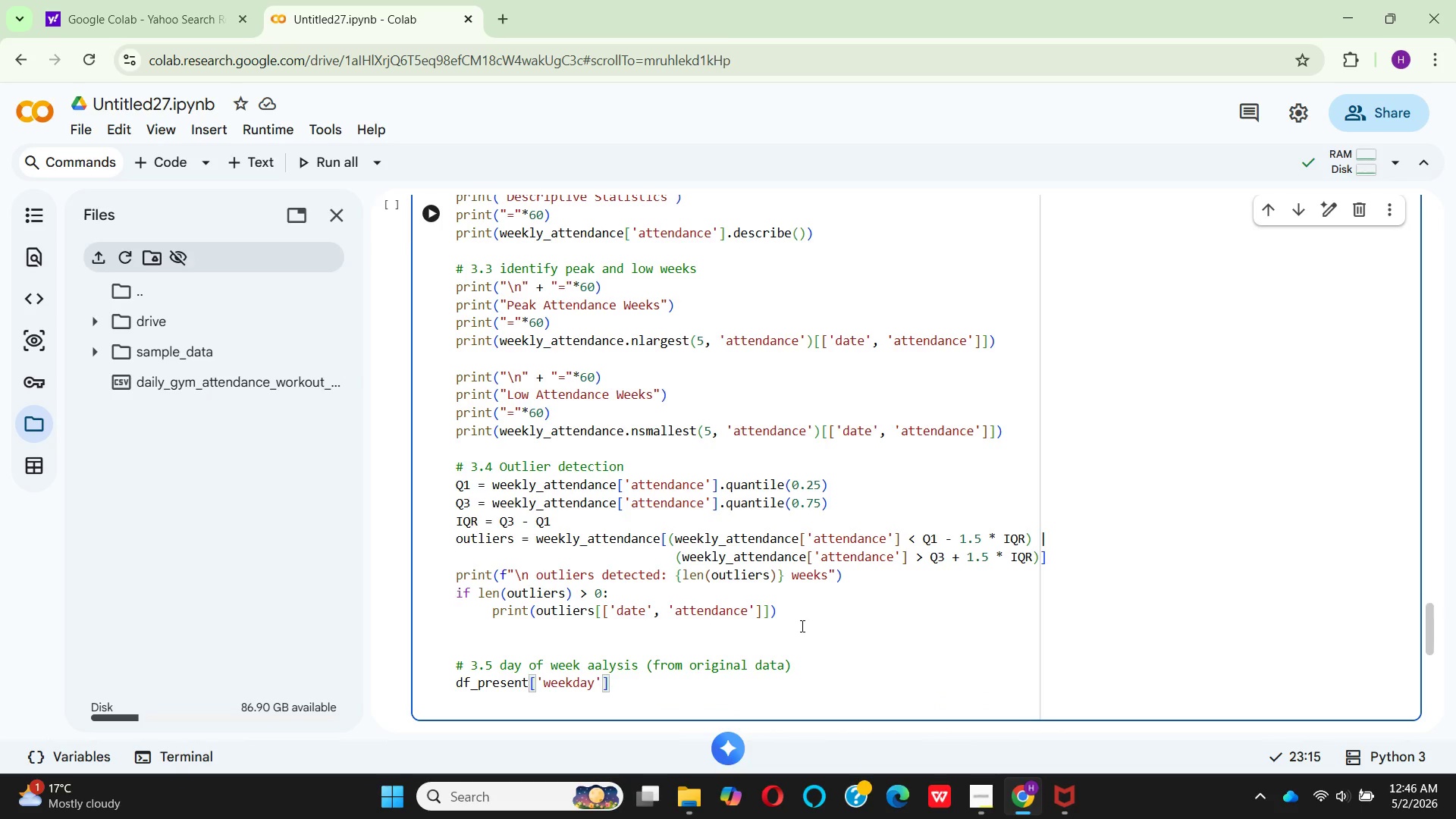 
key(ArrowRight)
 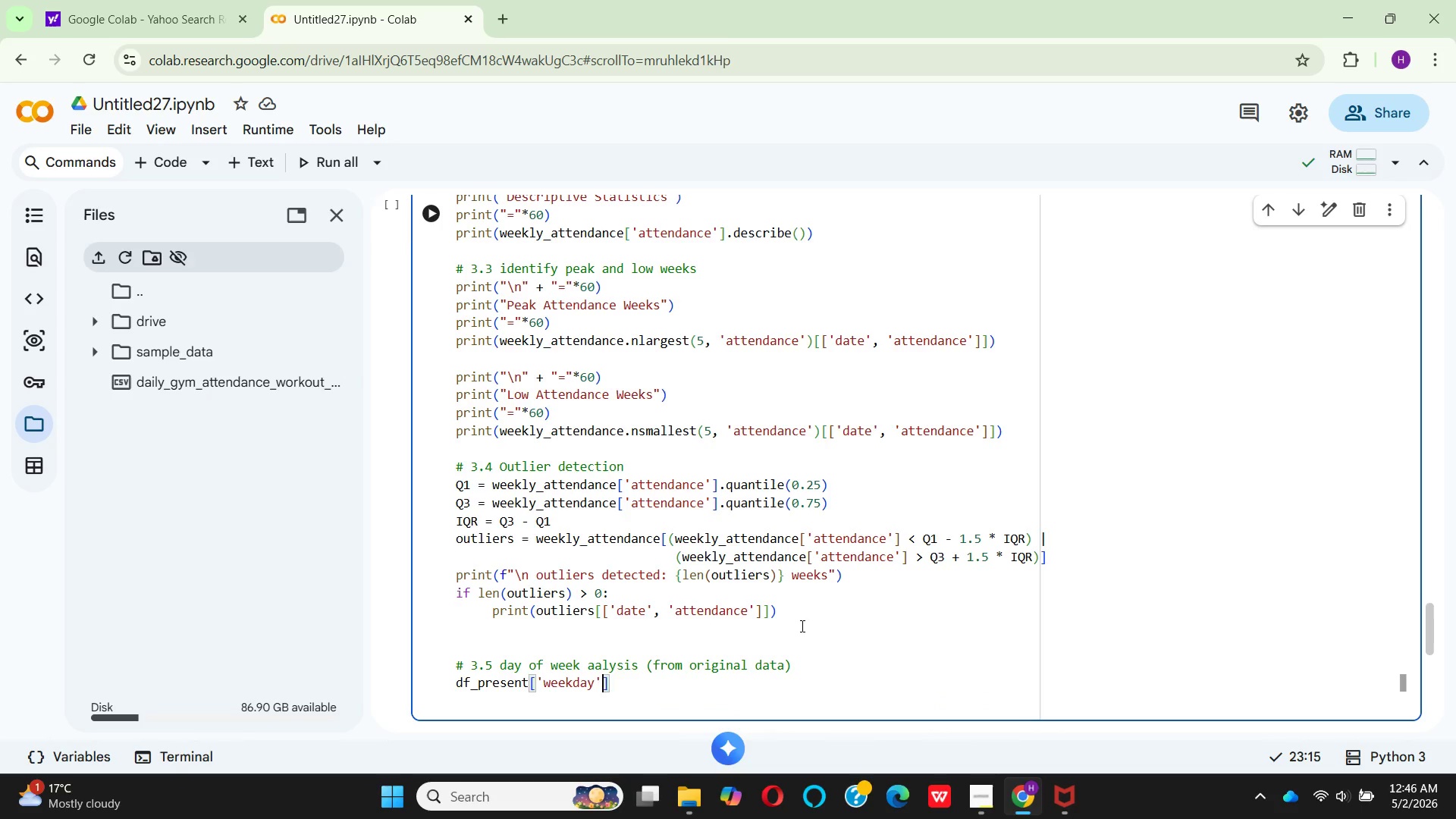 
key(ArrowRight)
 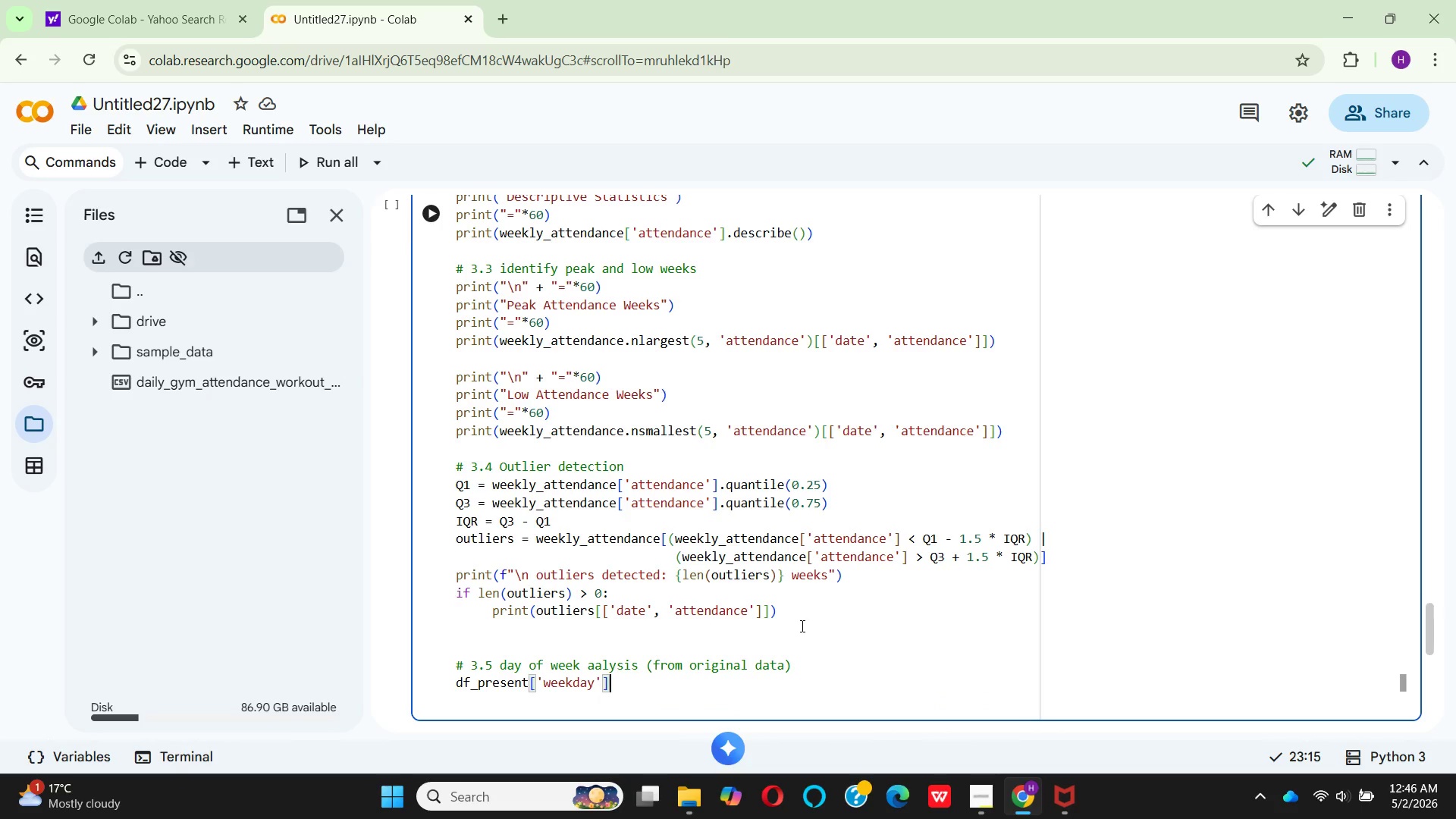 
key(Equal)
 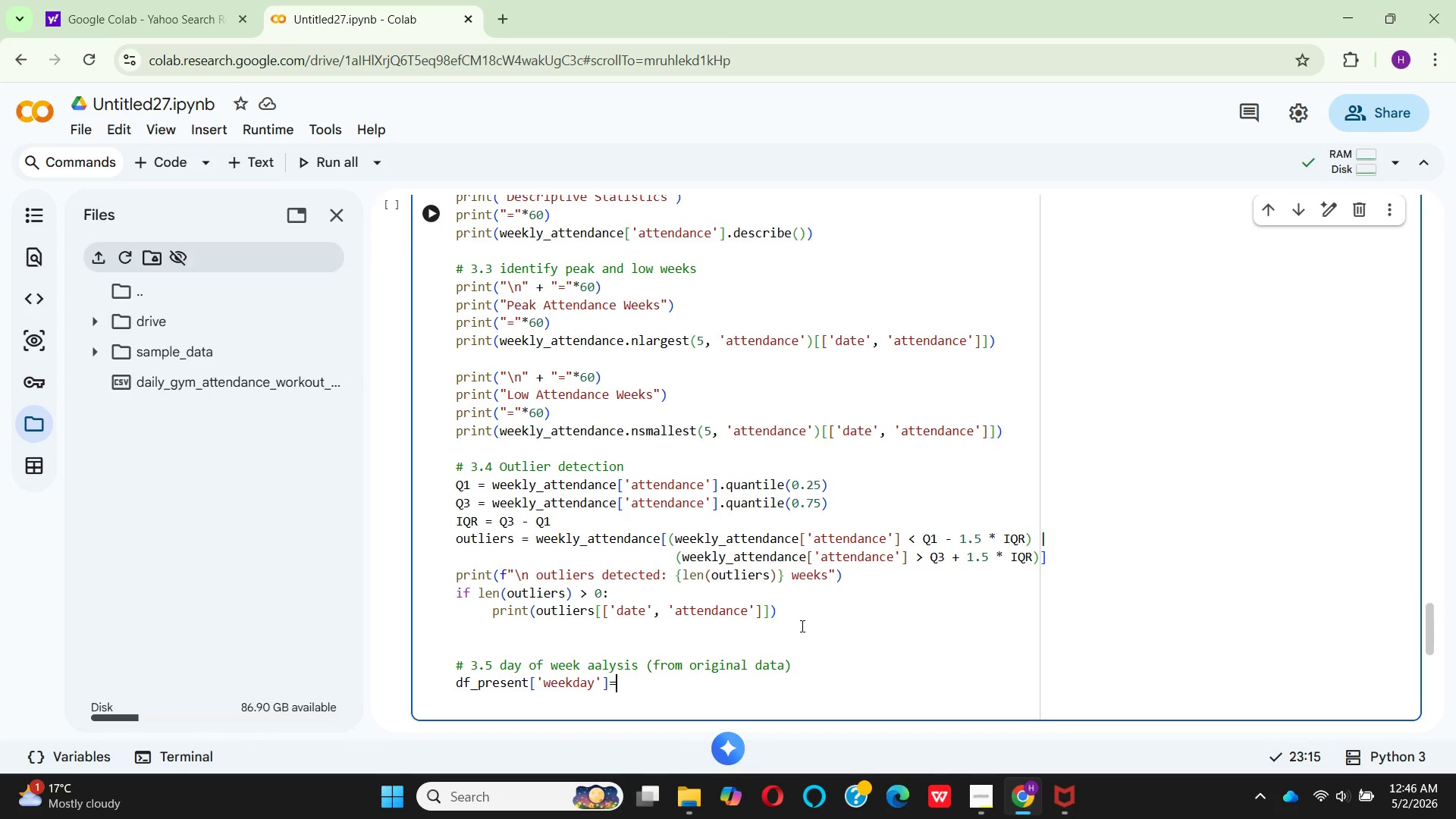 
key(ArrowLeft)
 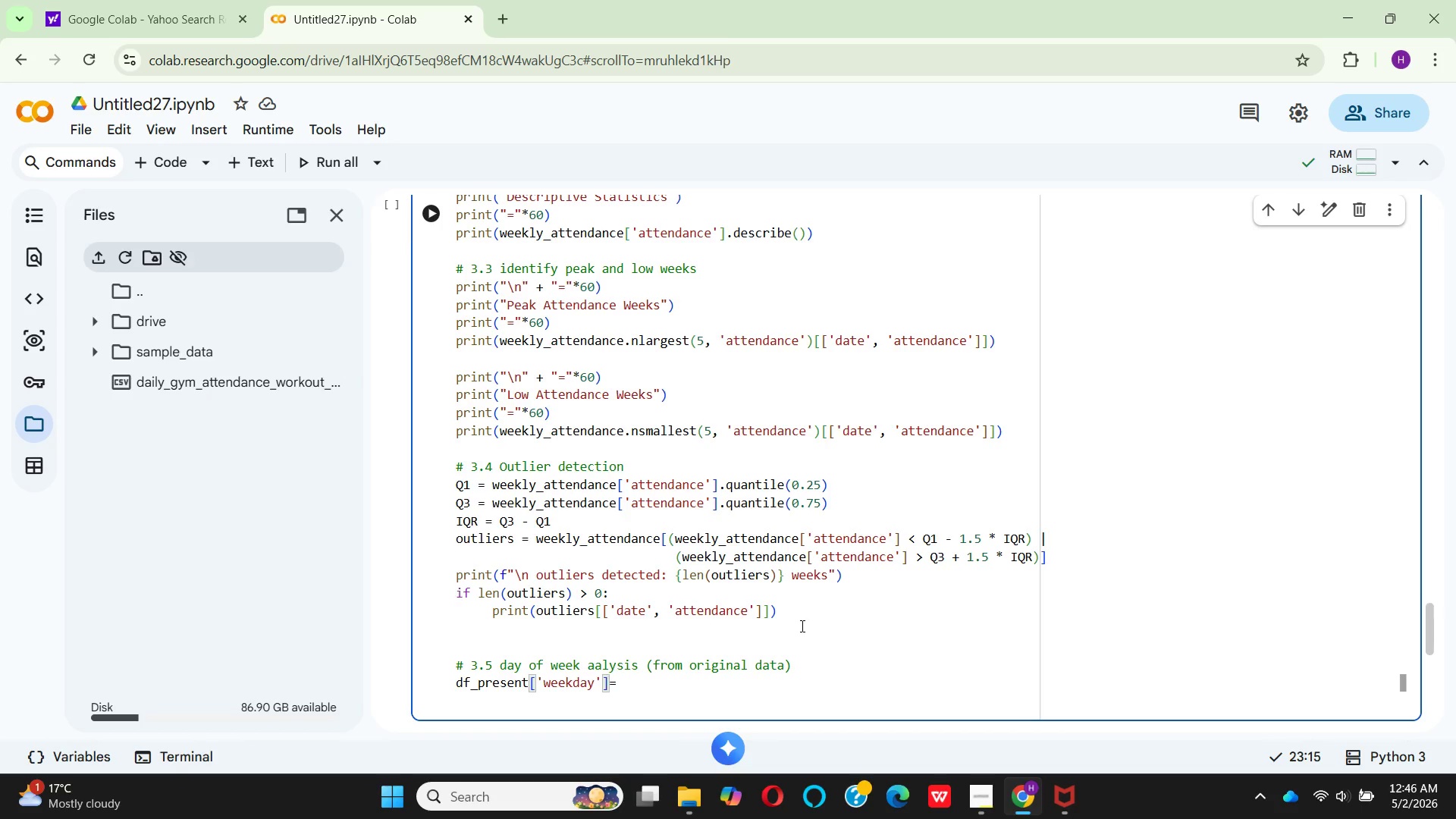 
key(Space)
 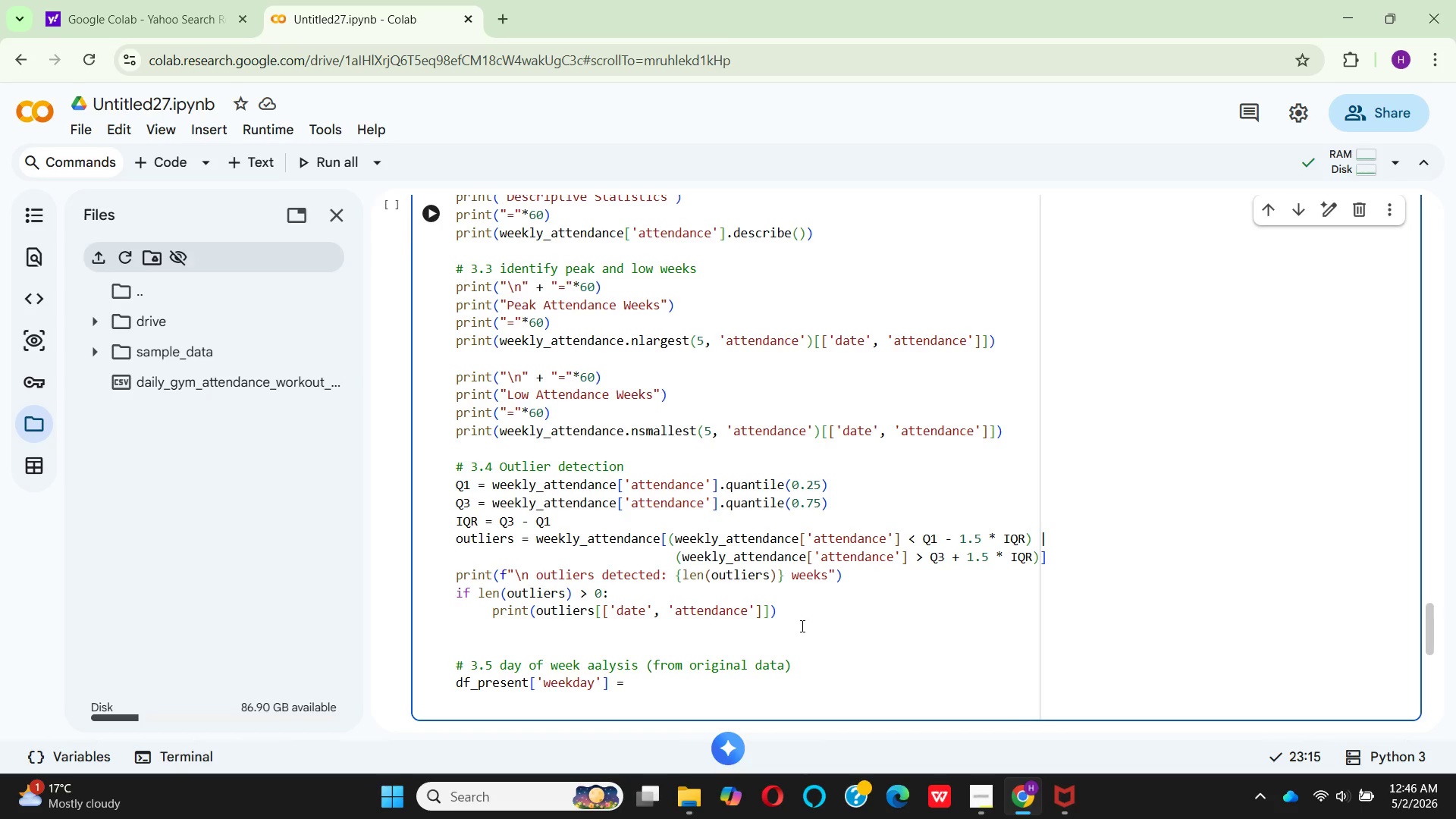 
key(ArrowRight)
 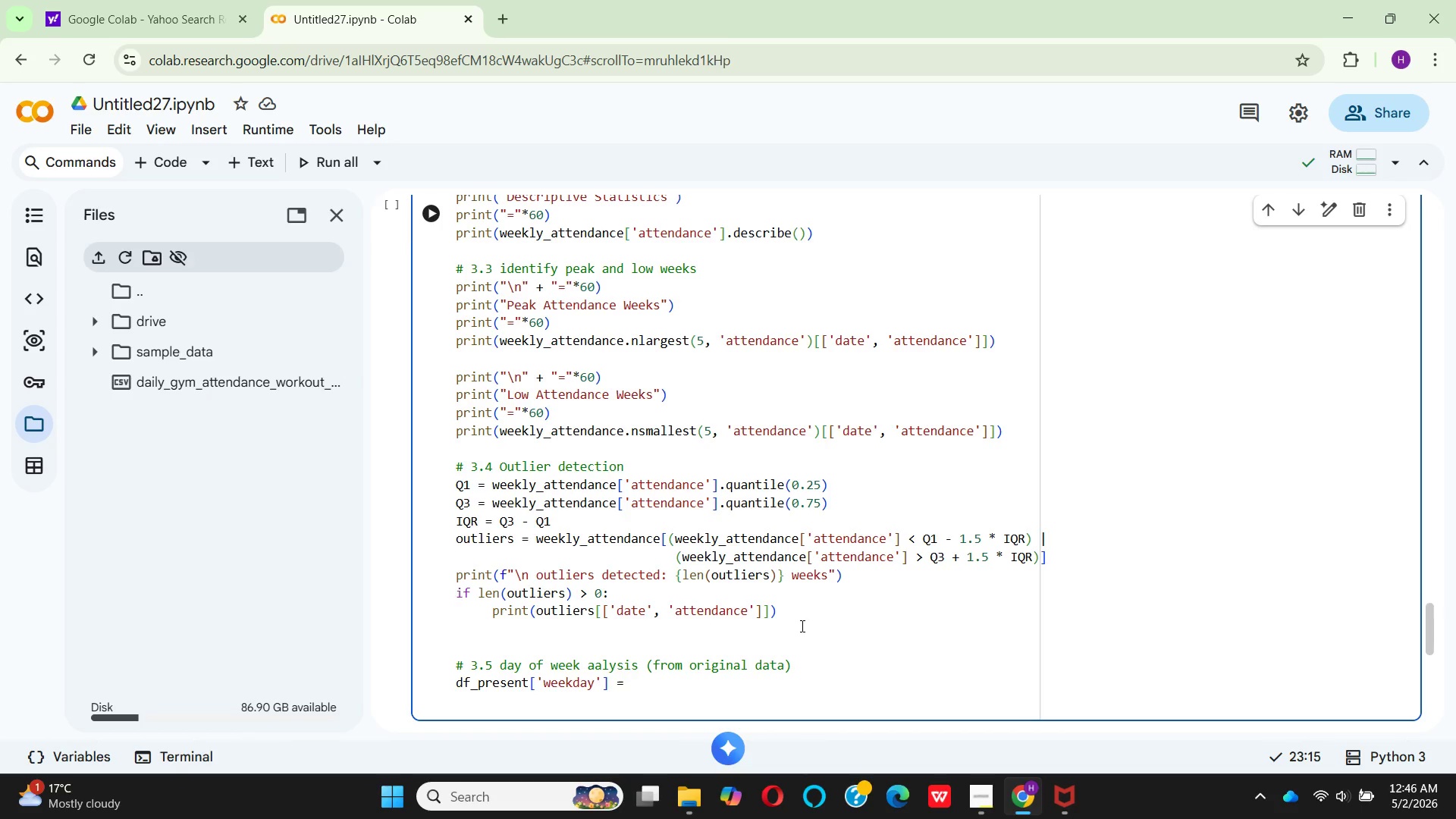 
key(Space)
 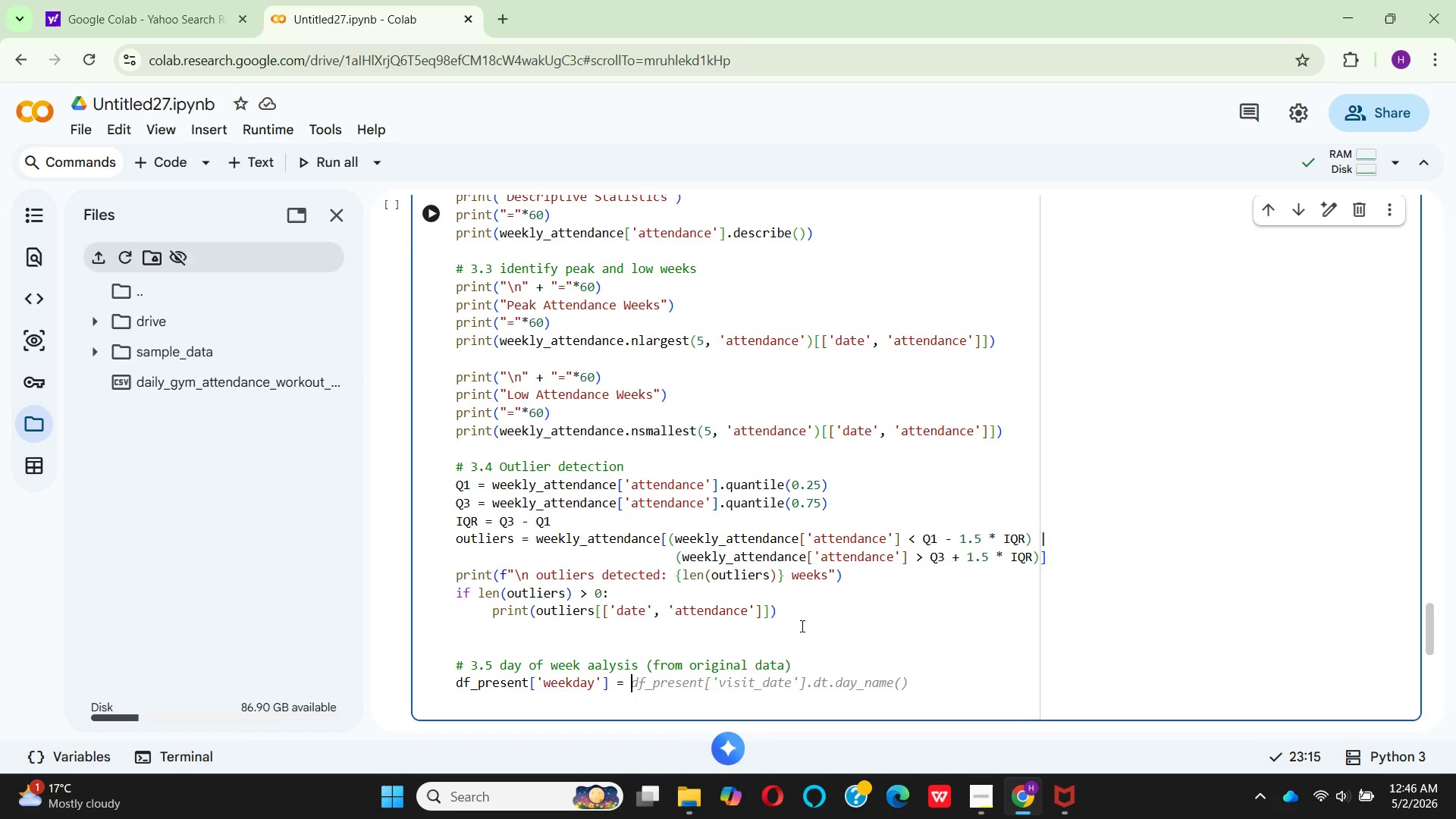 
wait(10.99)
 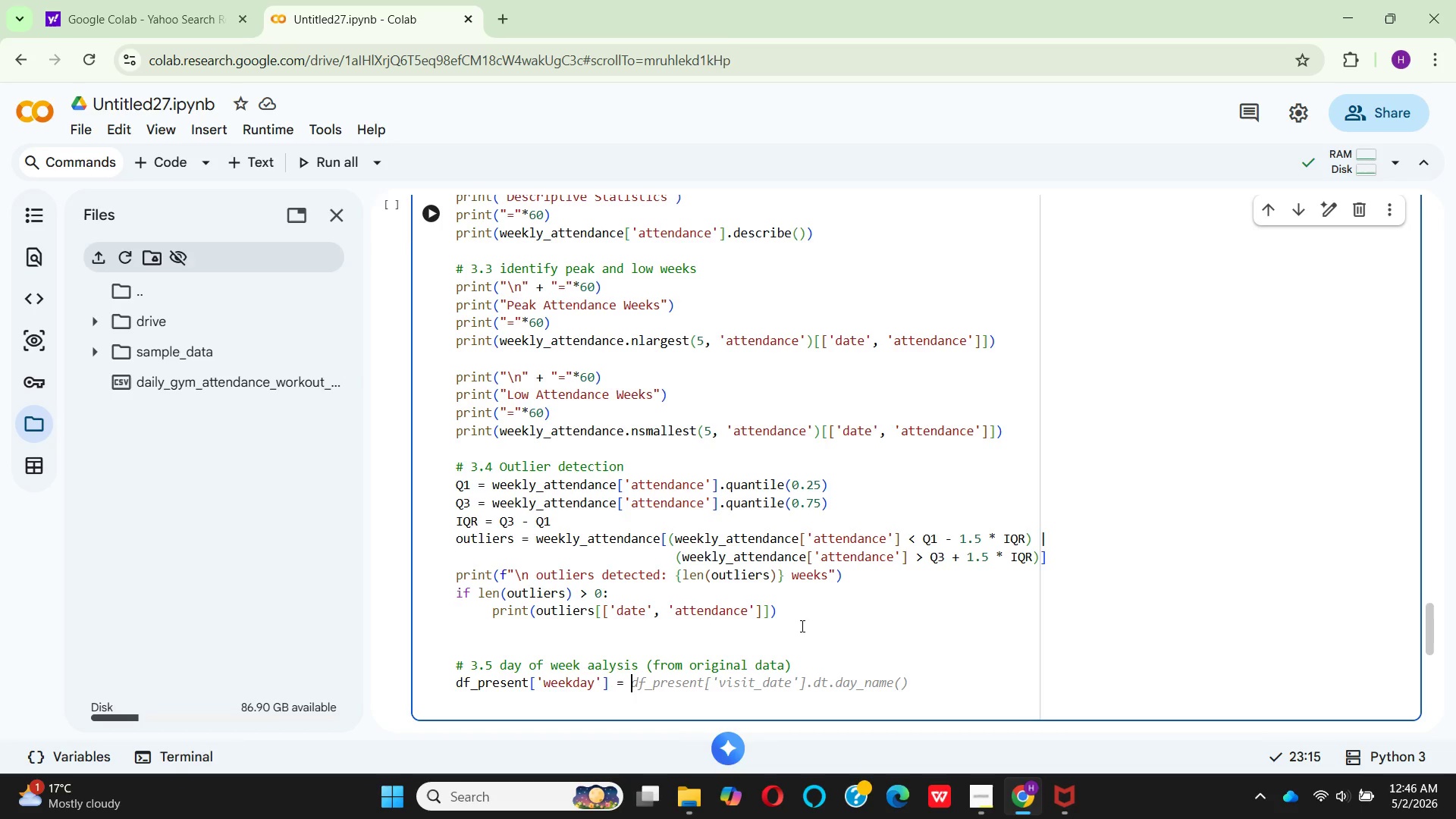 
left_click([716, 669])
 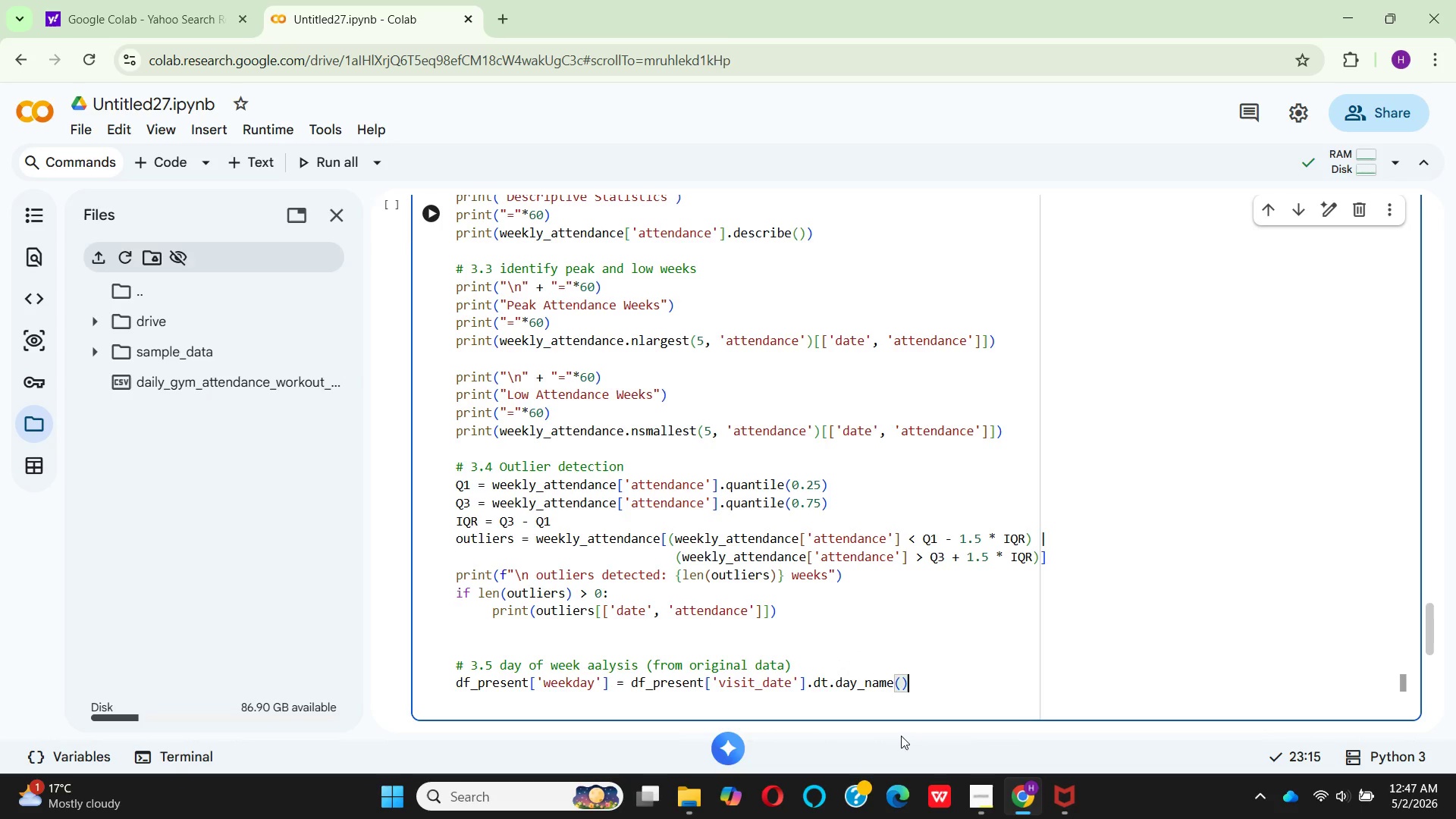 
wait(7.22)
 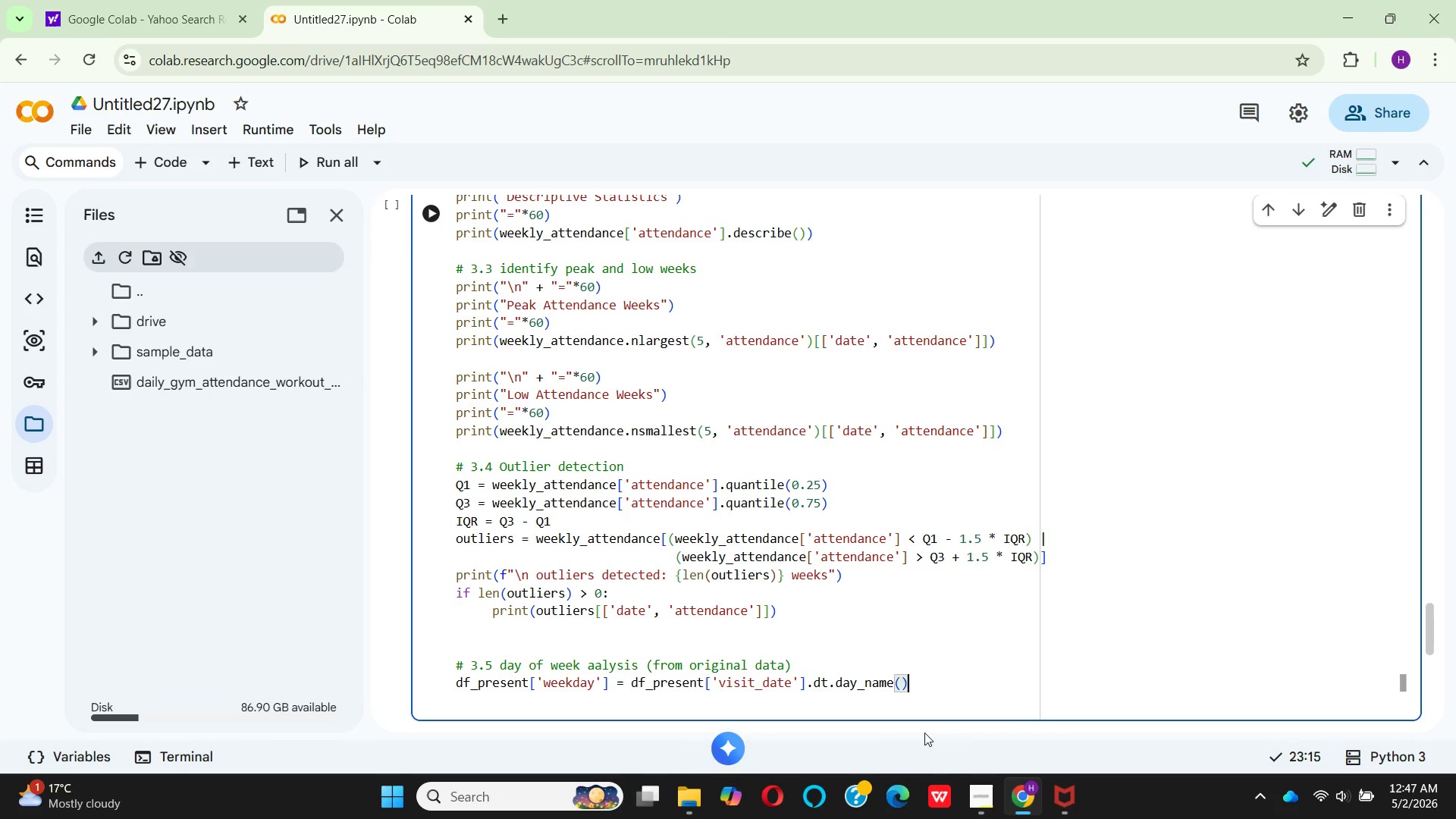 
key(Enter)
 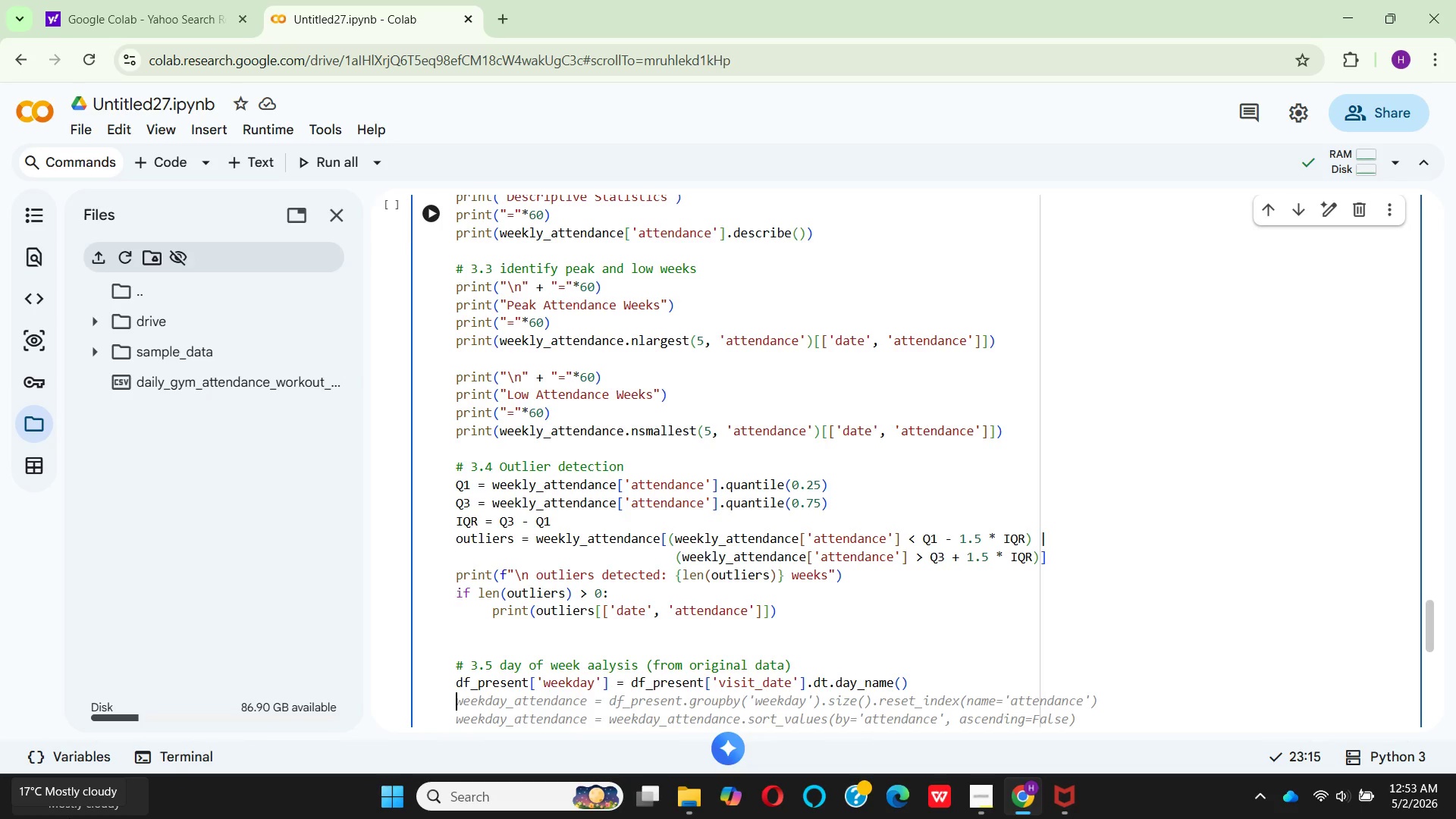 
wait(407.06)
 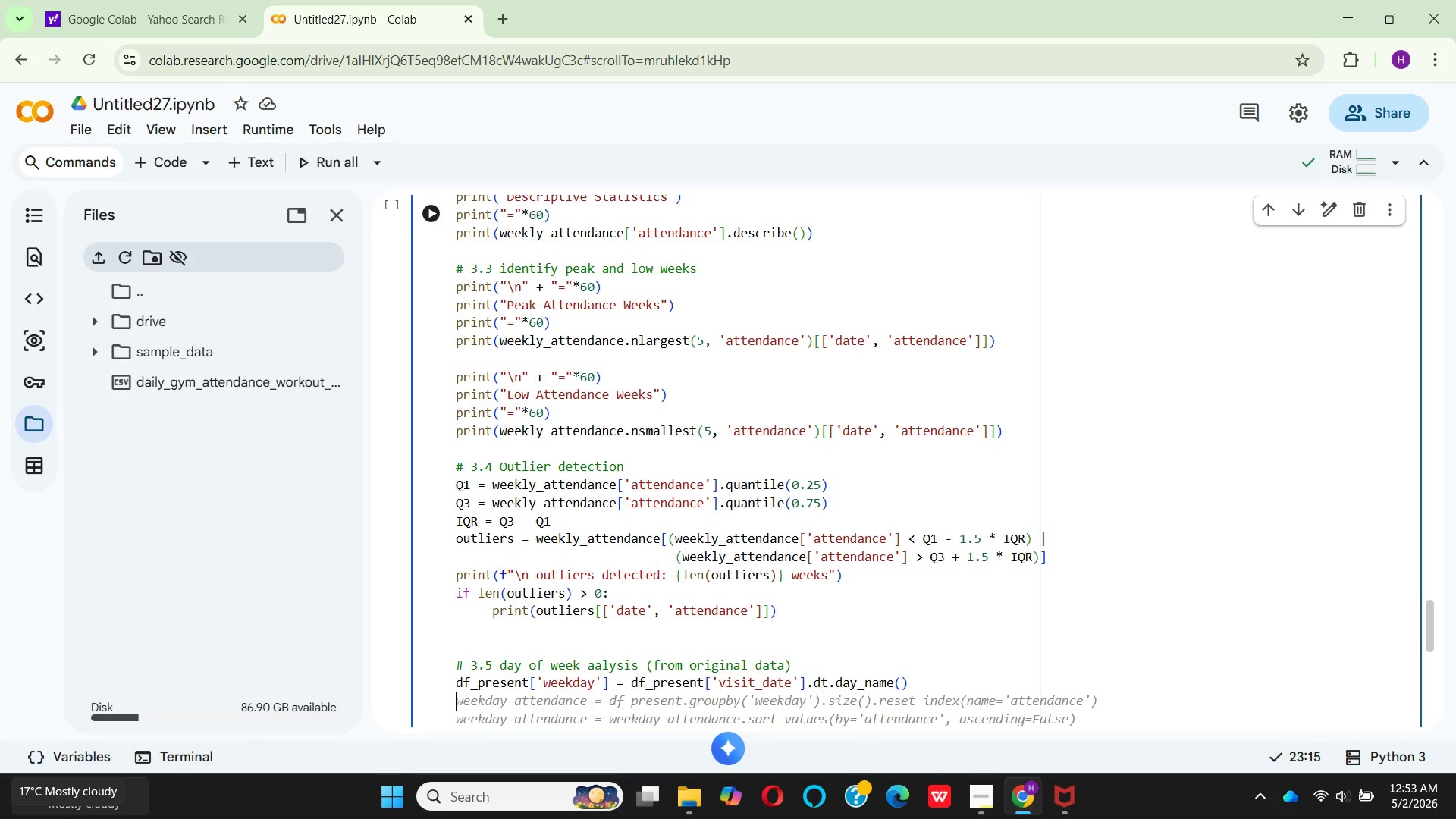 
scroll: coordinate [788, 587], scroll_direction: down, amount: 2.0
 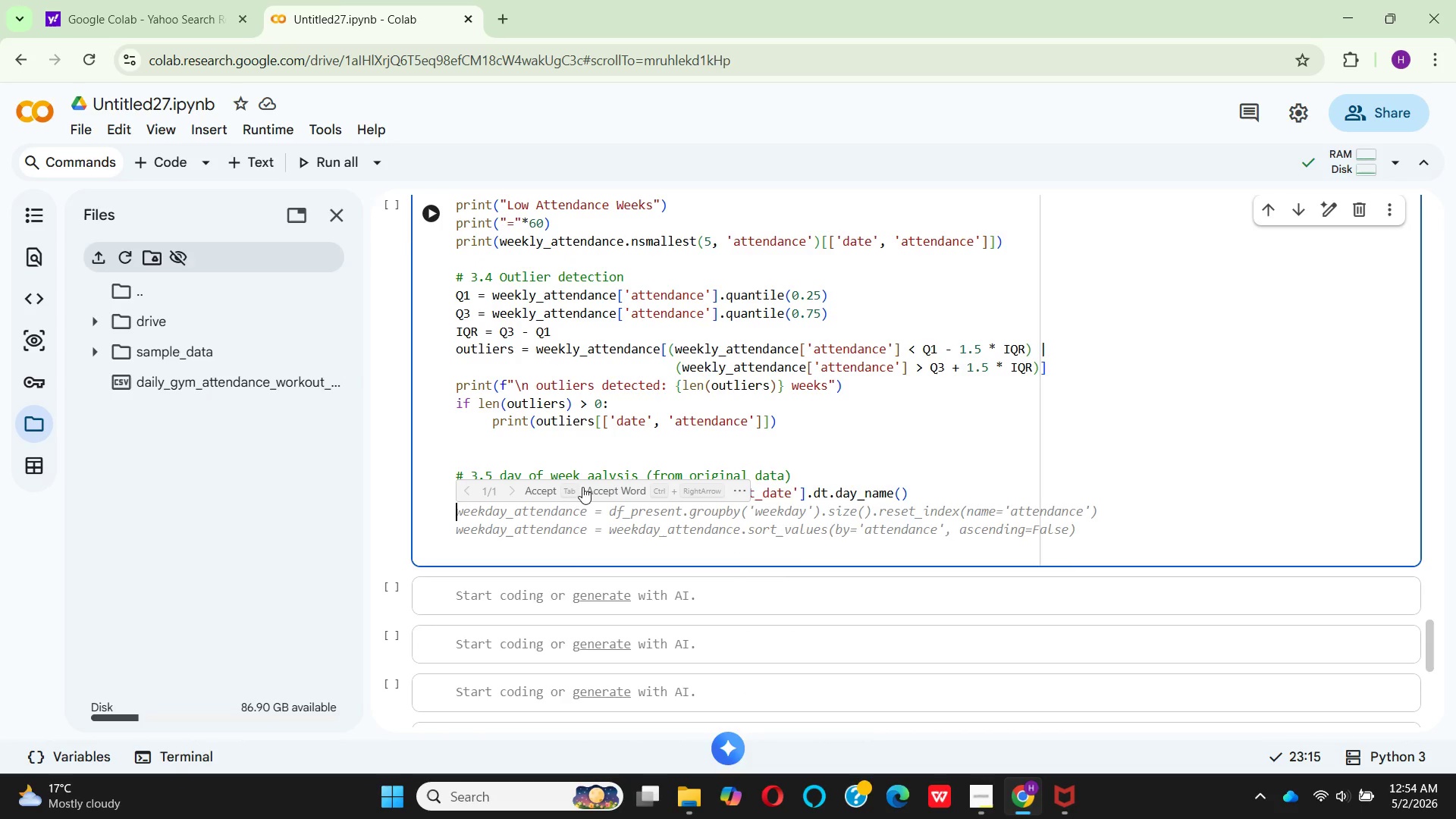 
left_click([537, 484])
 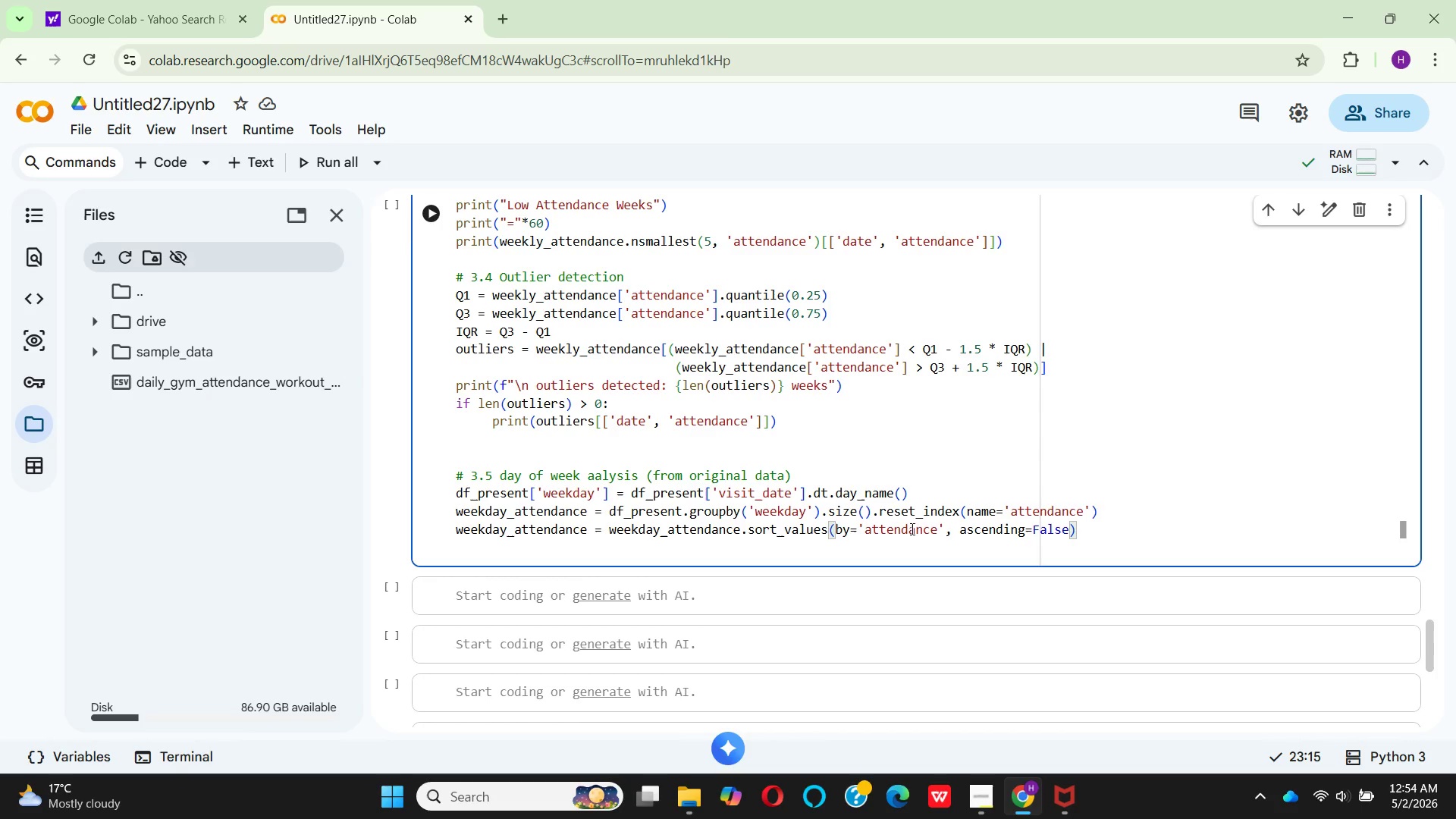 
wait(17.89)
 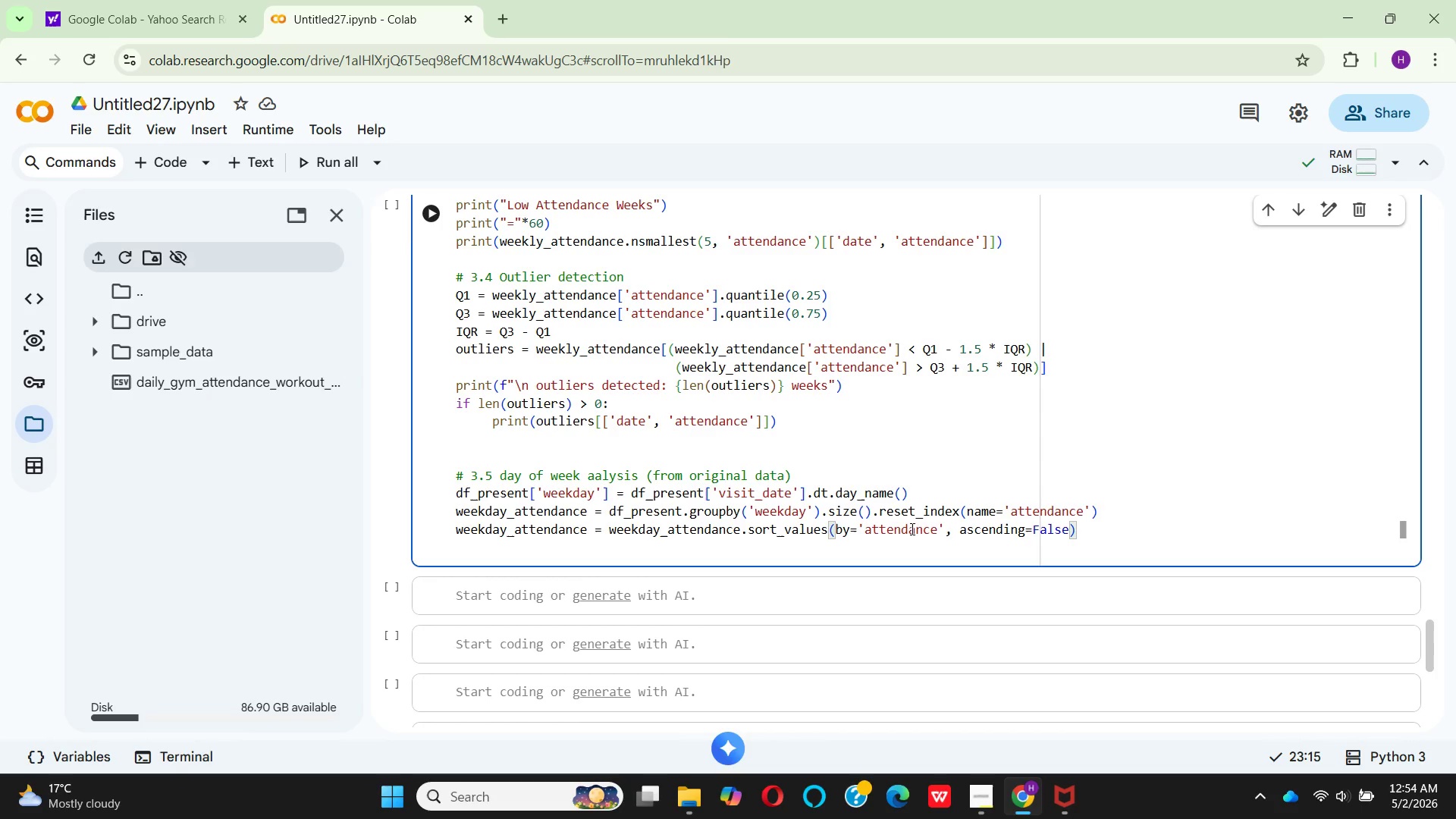 
left_click([1101, 504])
 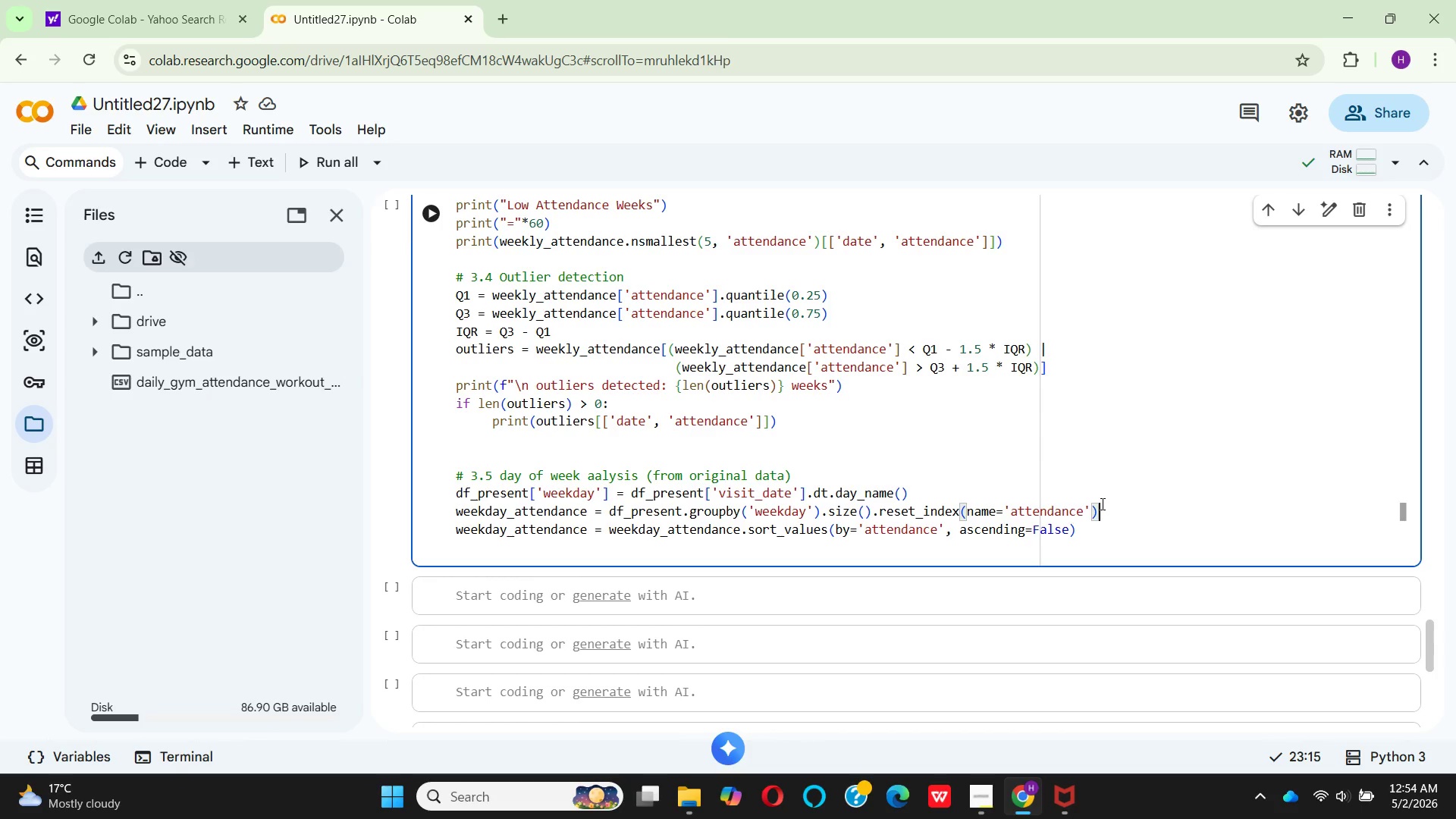 
key(Backspace)
key(Backspace)
key(Backspace)
key(Backspace)
key(Backspace)
key(Backspace)
key(Backspace)
key(Backspace)
key(Backspace)
key(Backspace)
key(Backspace)
key(Backspace)
key(Backspace)
key(Backspace)
key(Backspace)
key(Backspace)
key(Backspace)
key(Backspace)
key(Backspace)
type(sort)
 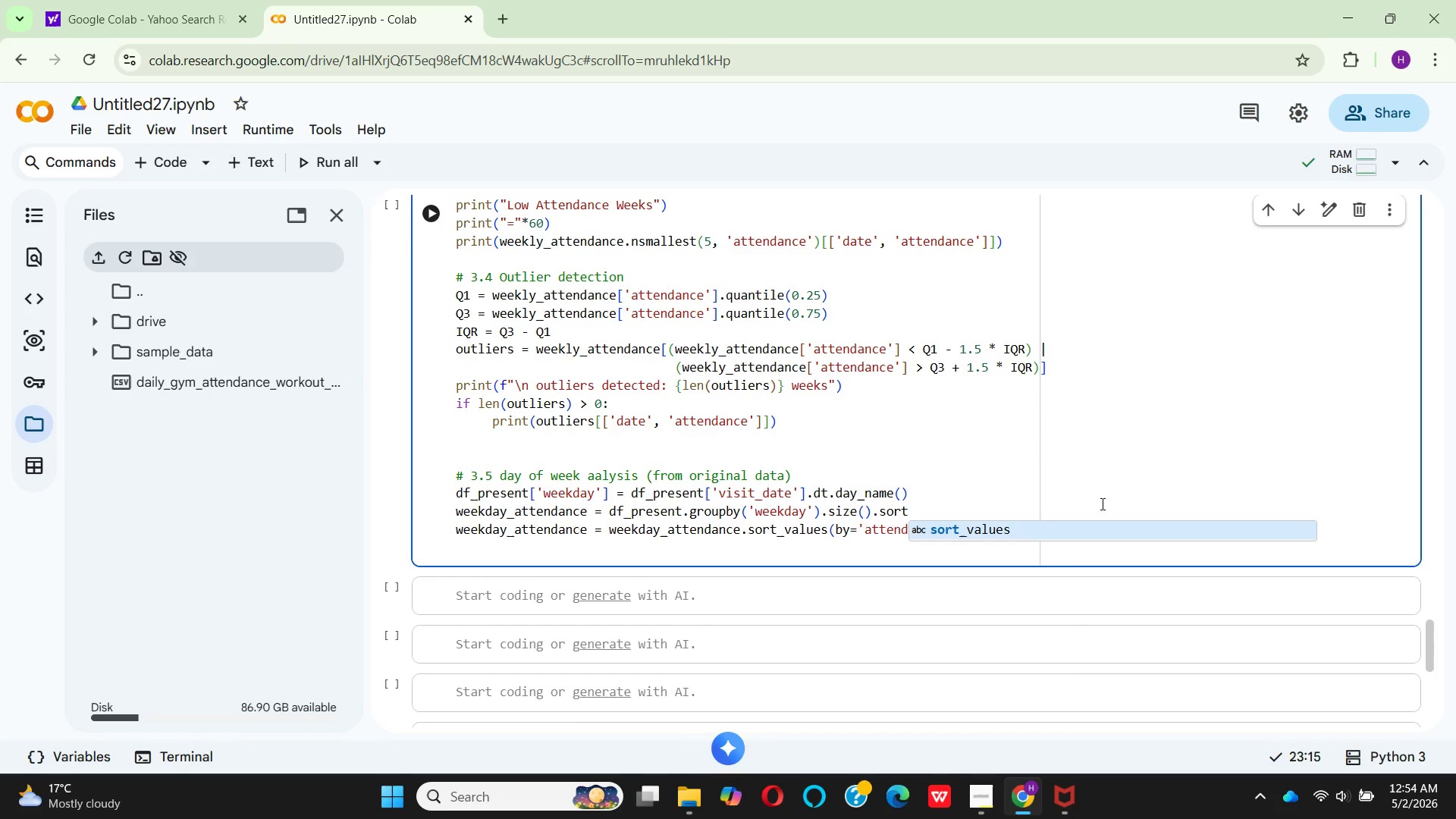 
key(Enter)
 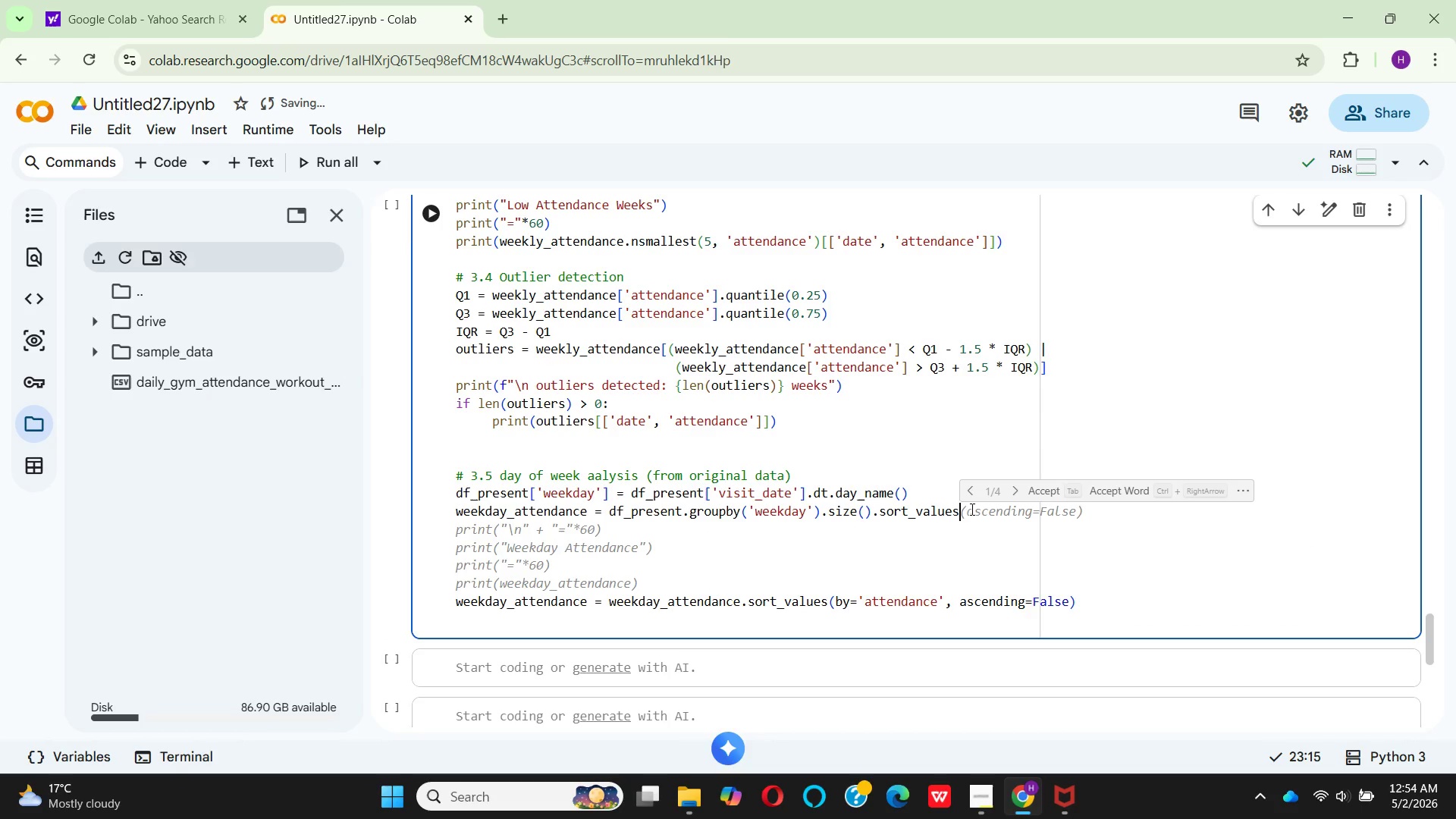 
wait(9.41)
 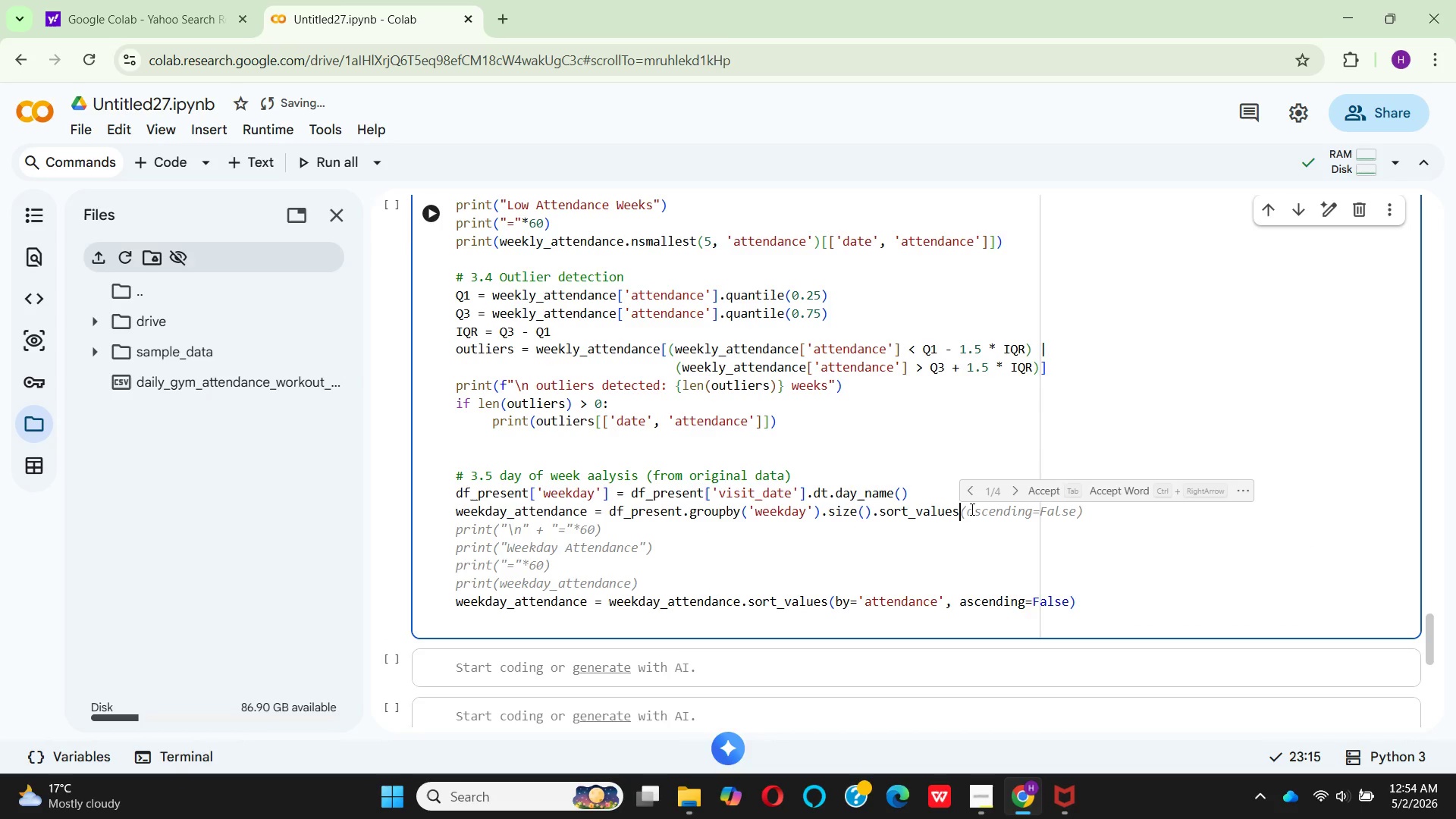 
left_click([1041, 495])
 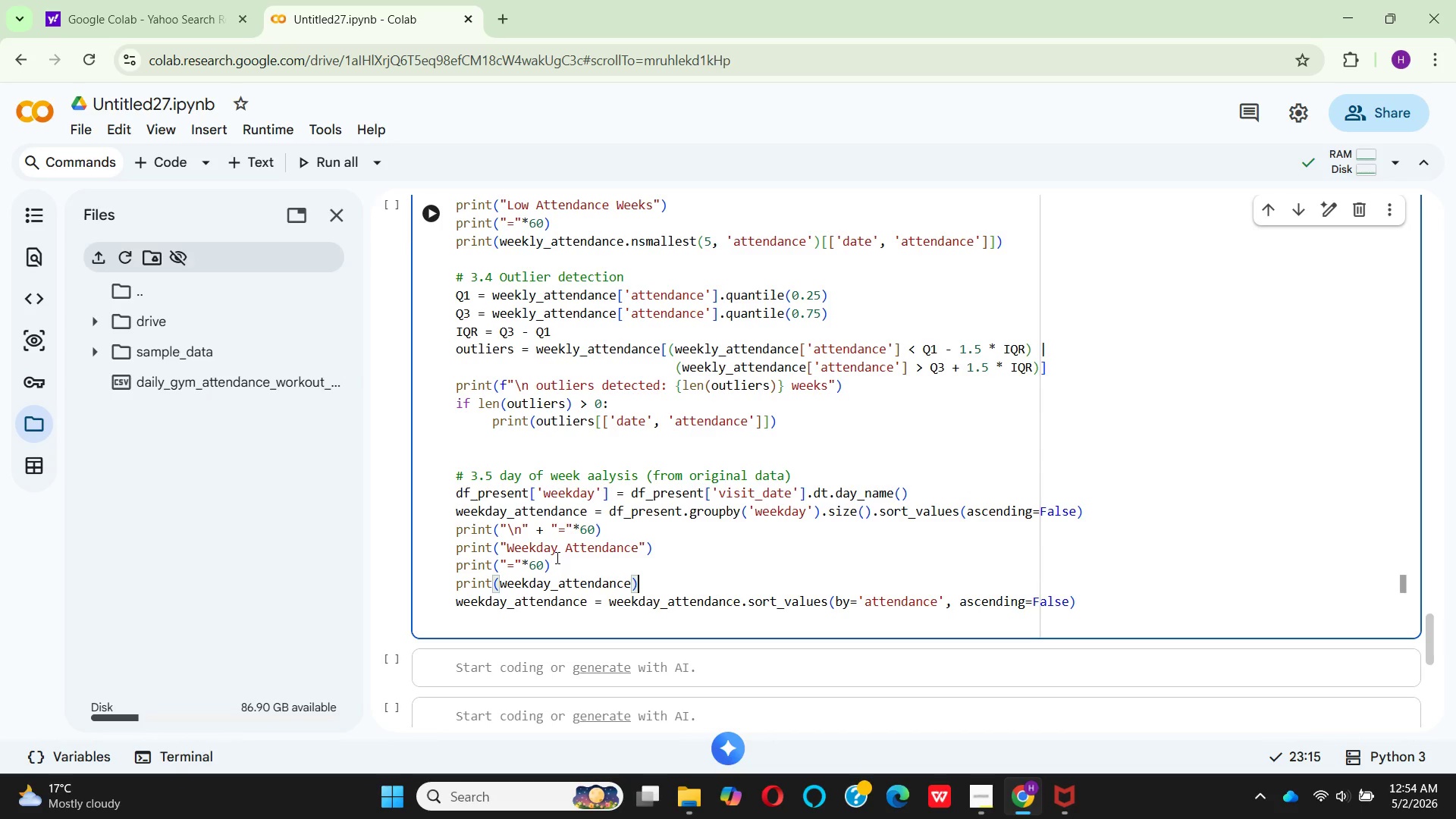 
wait(10.3)
 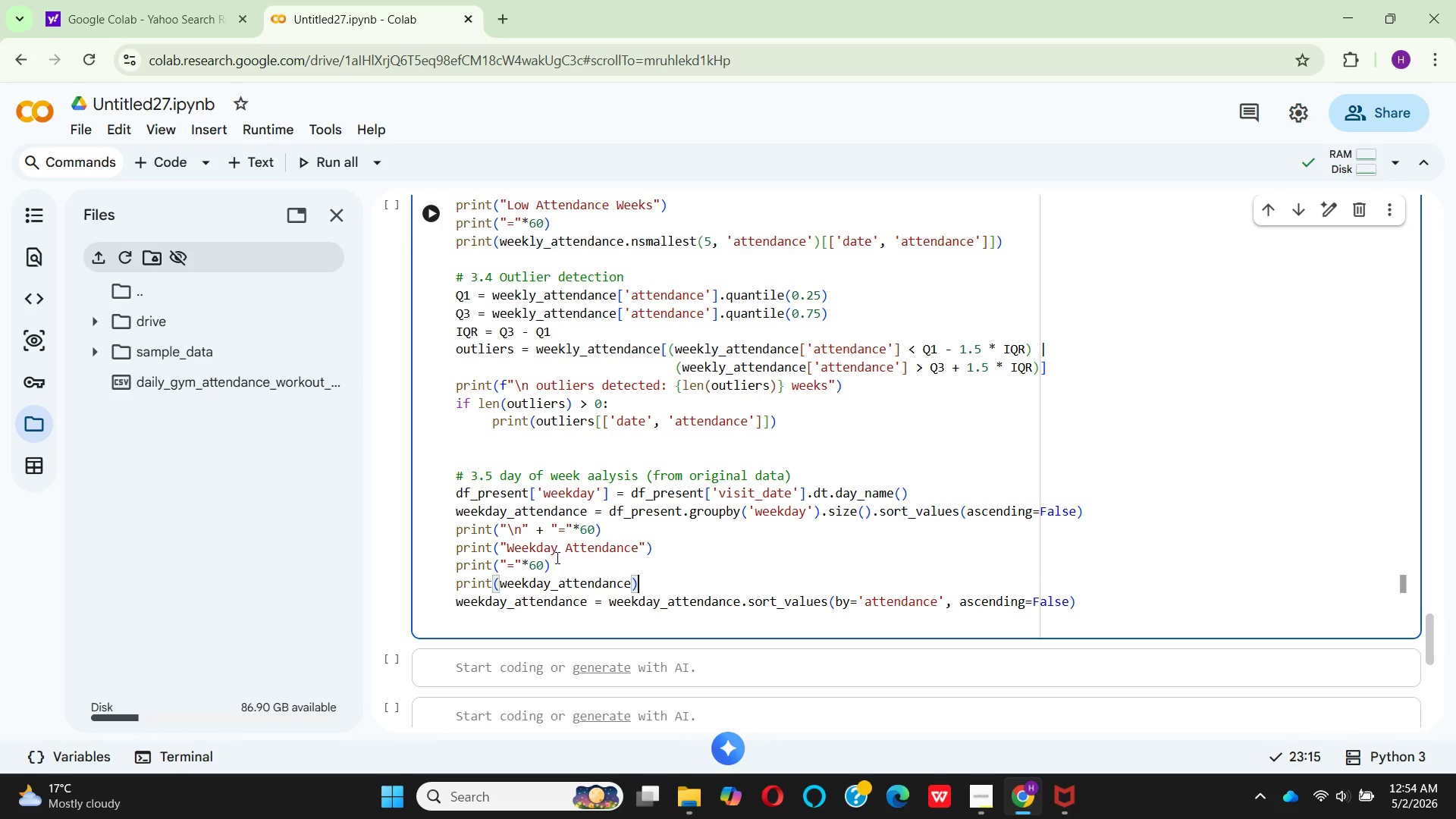 
left_click([565, 554])
 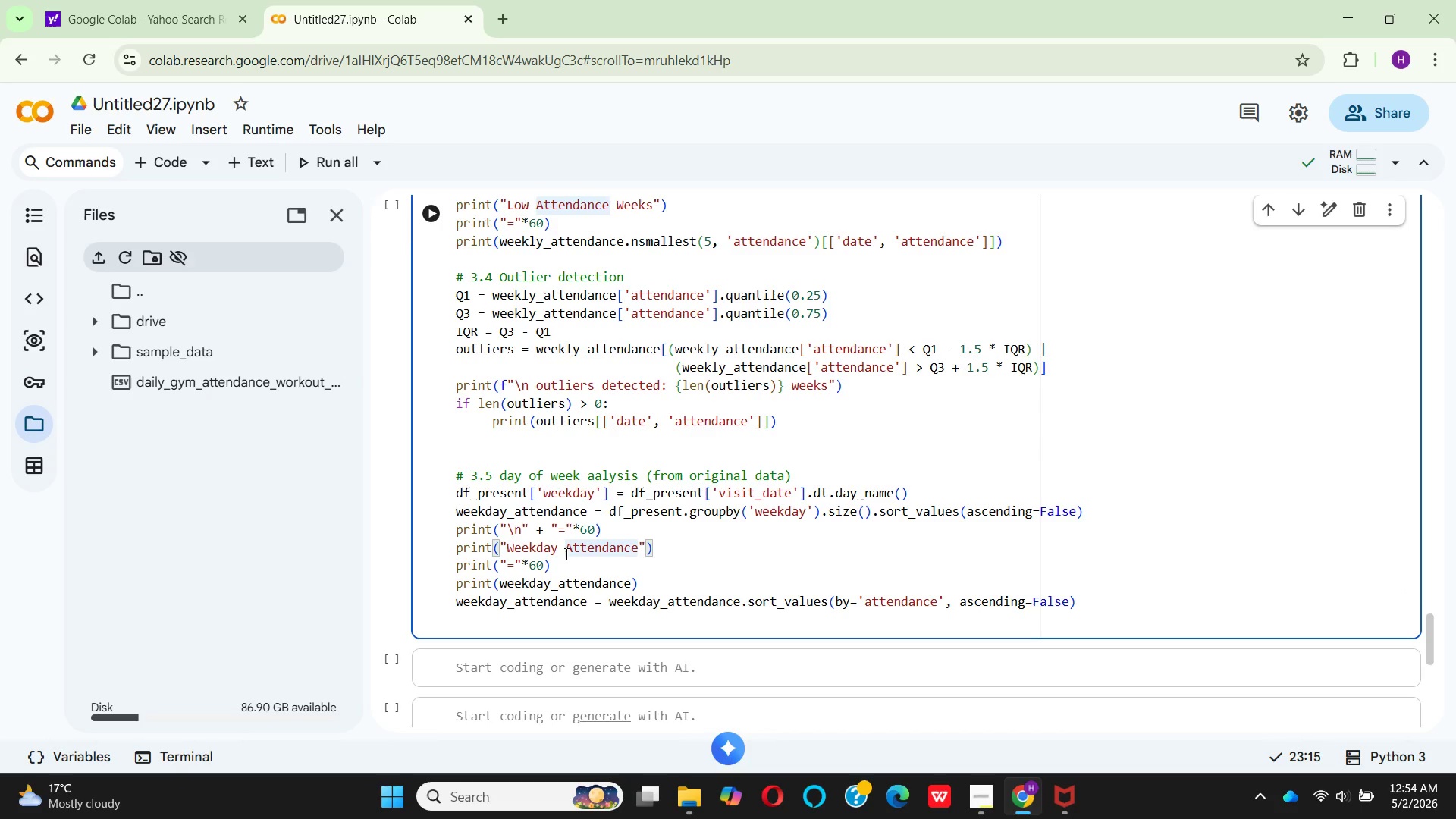 
key(Backspace)
 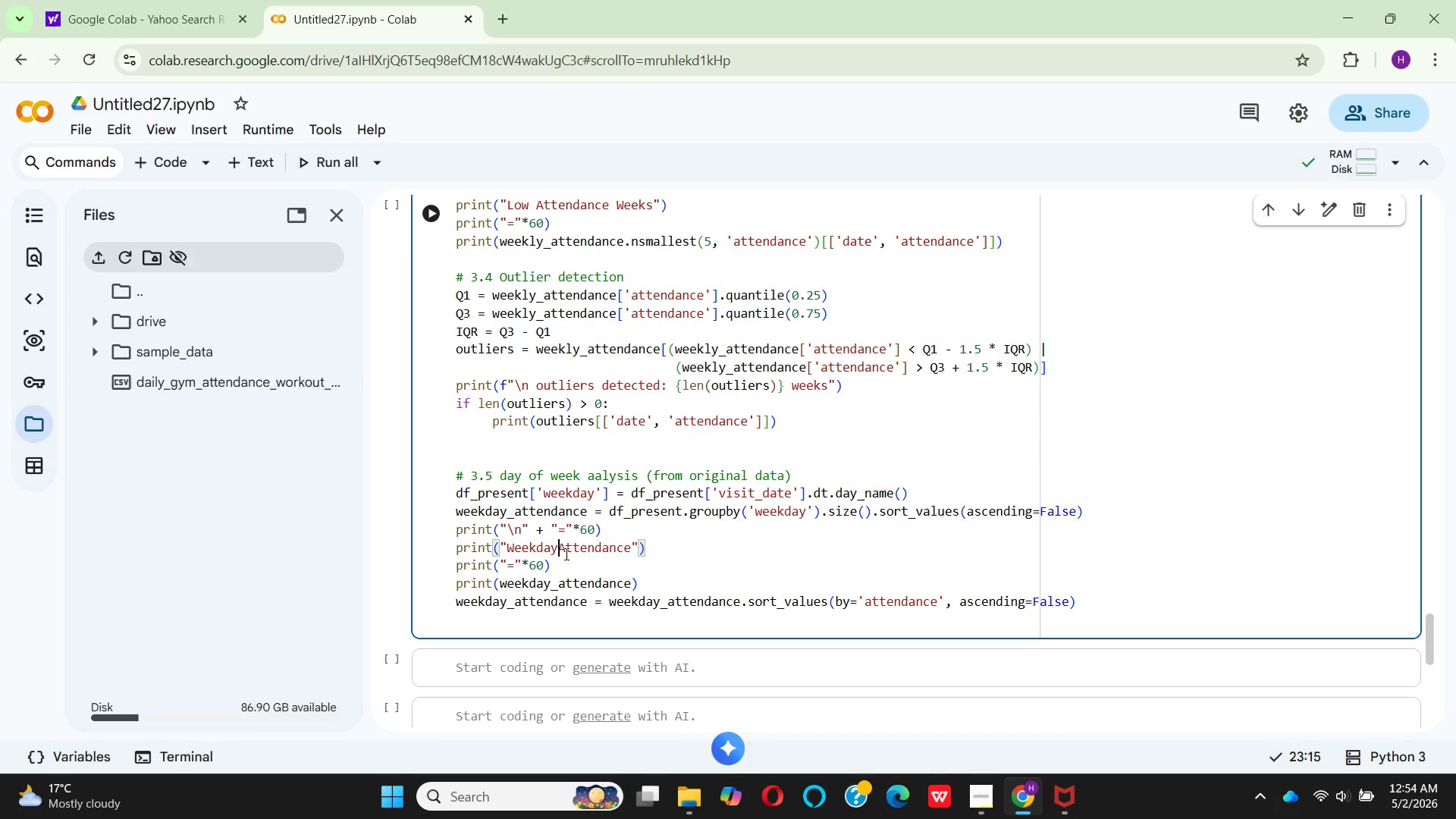 
key(Backspace)
 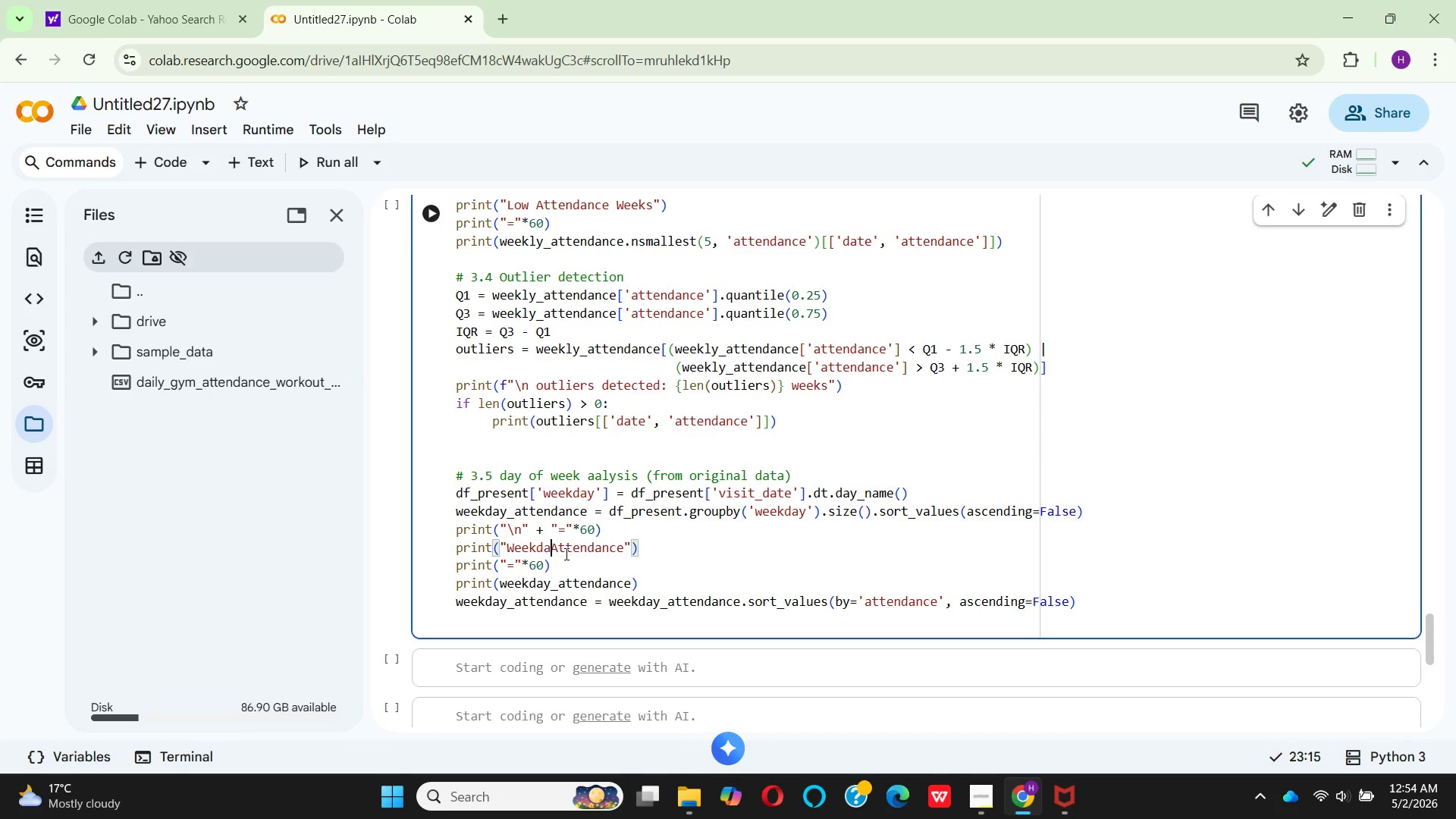 
key(Backspace)
 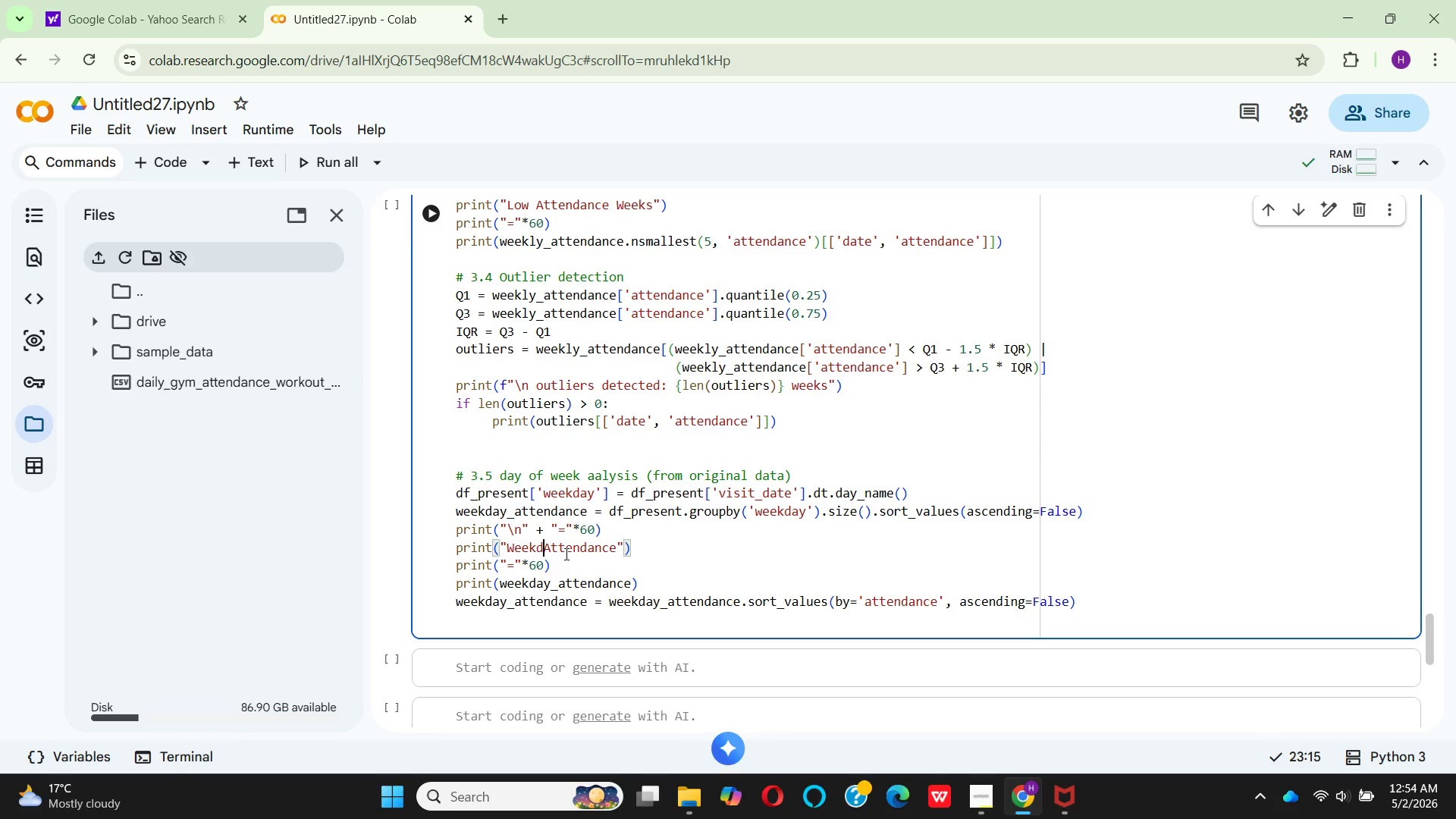 
key(Backspace)
 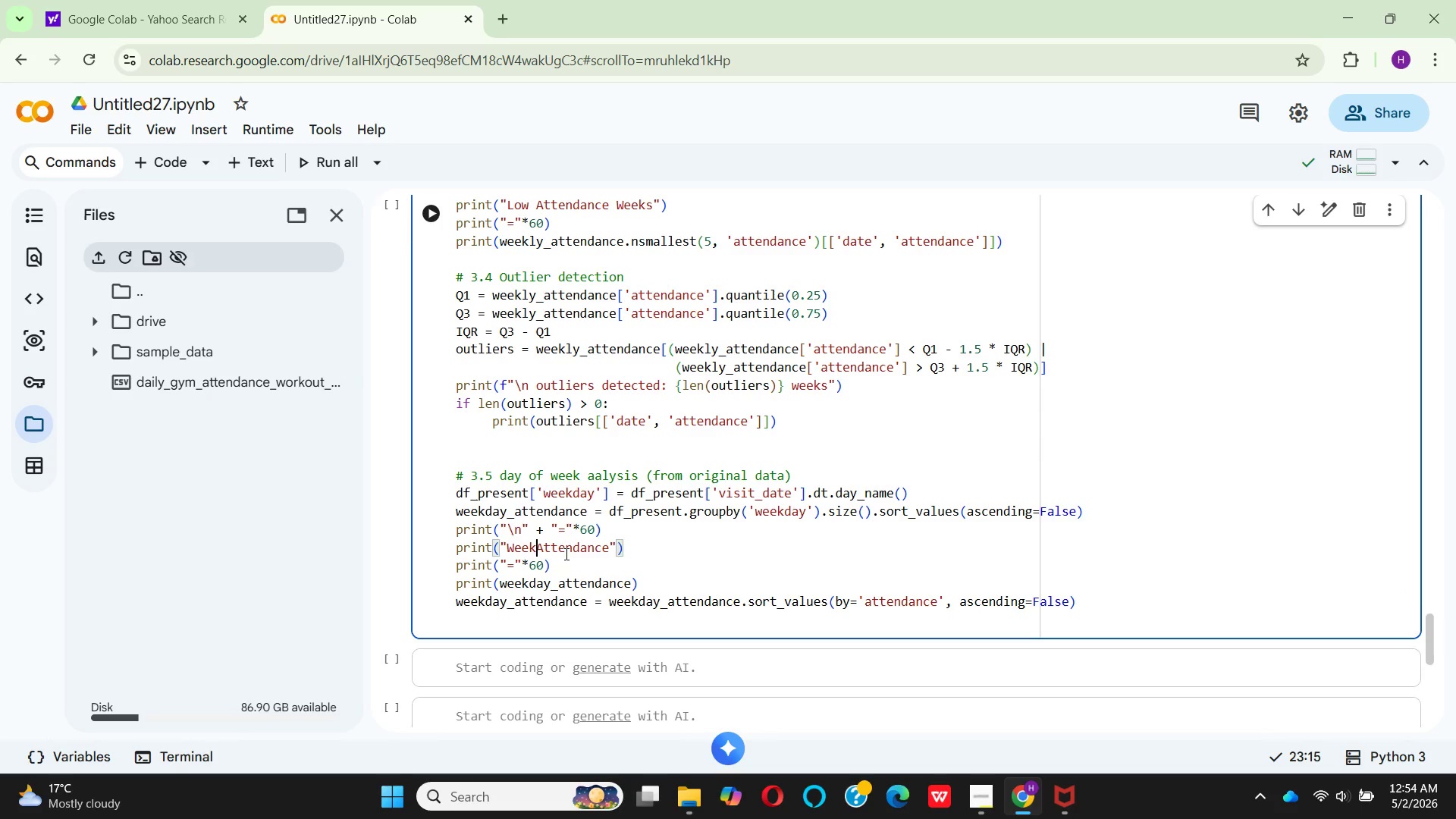 
key(Backspace)
 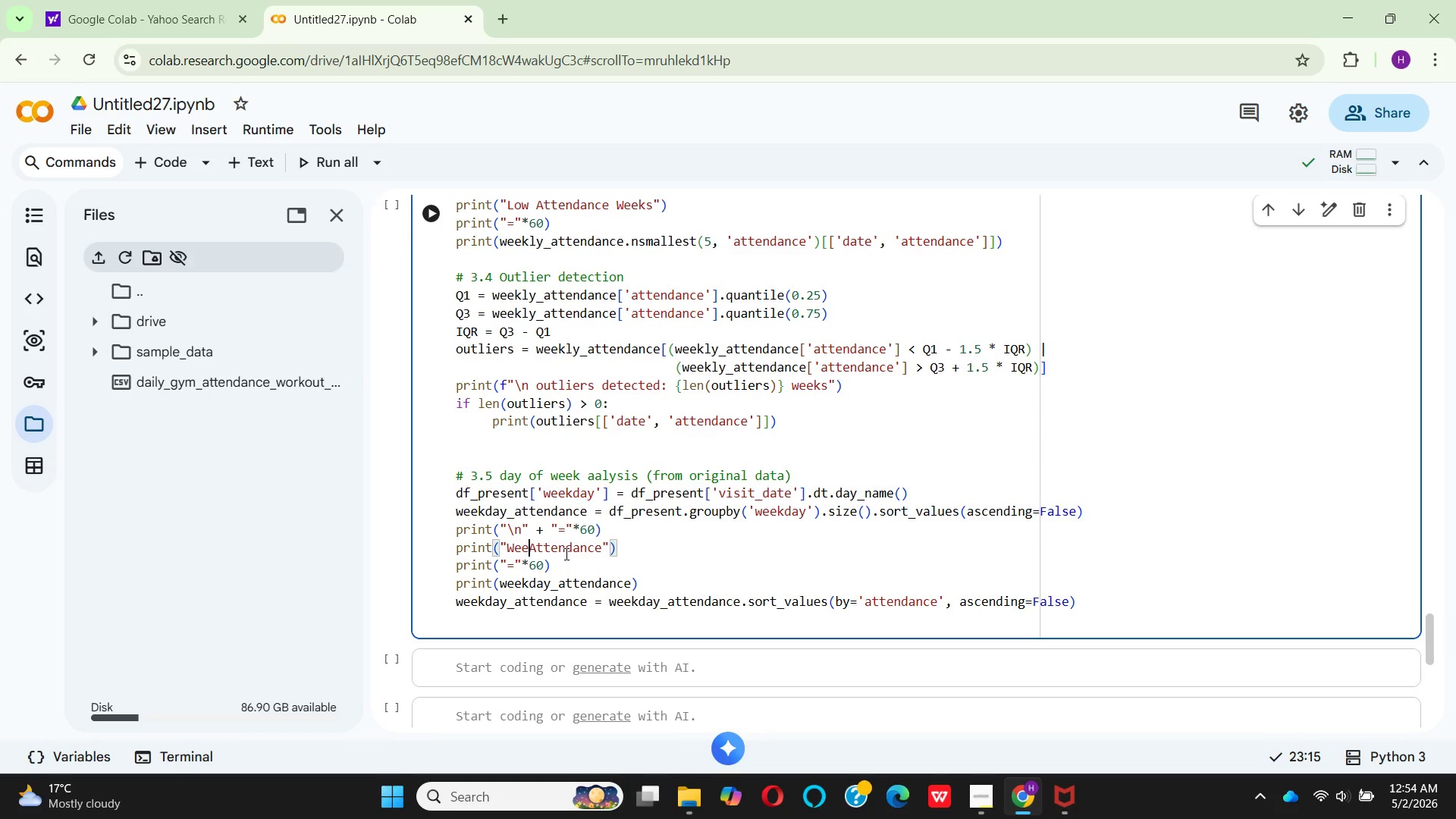 
key(Backspace)
 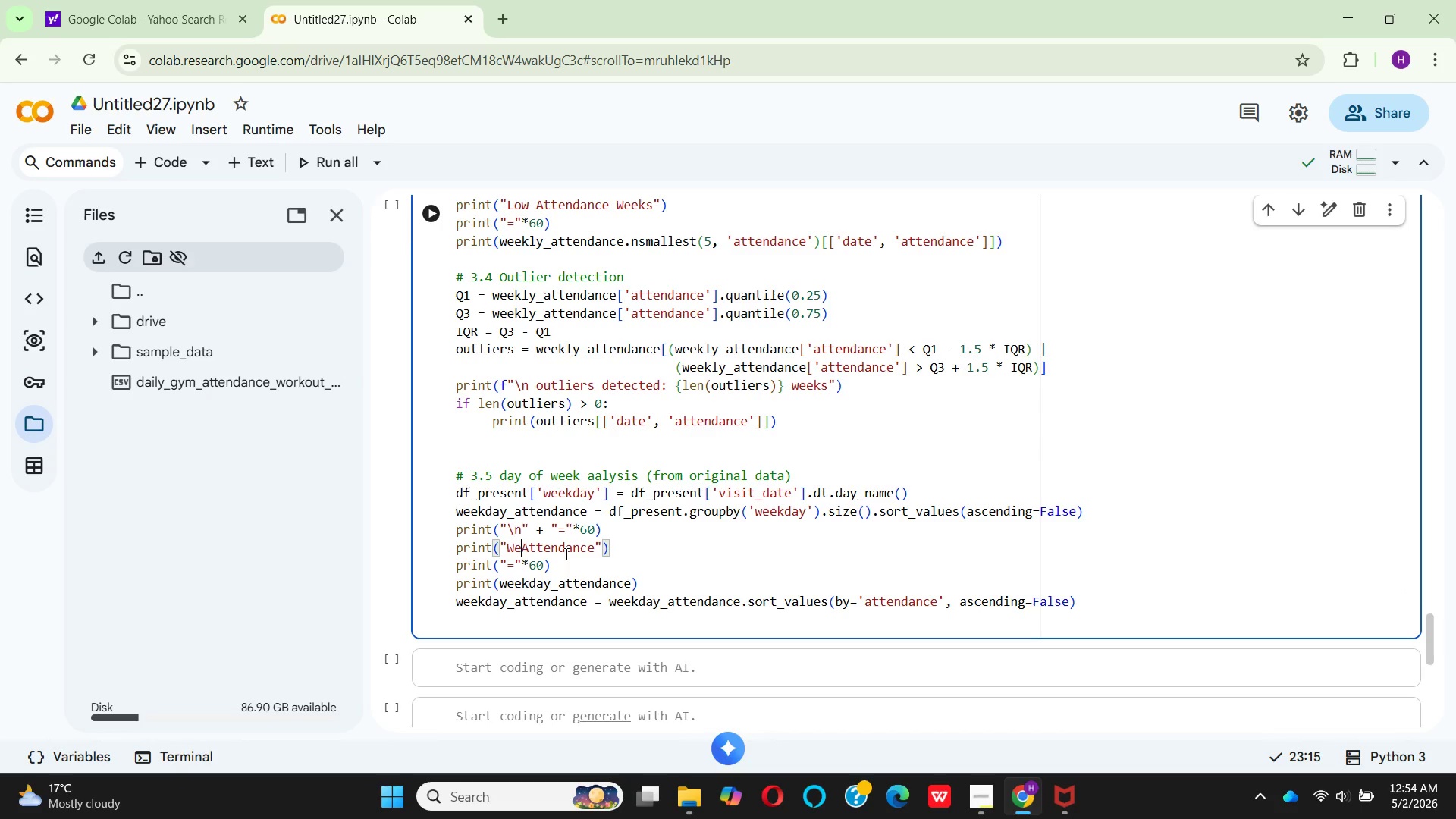 
key(Backspace)
 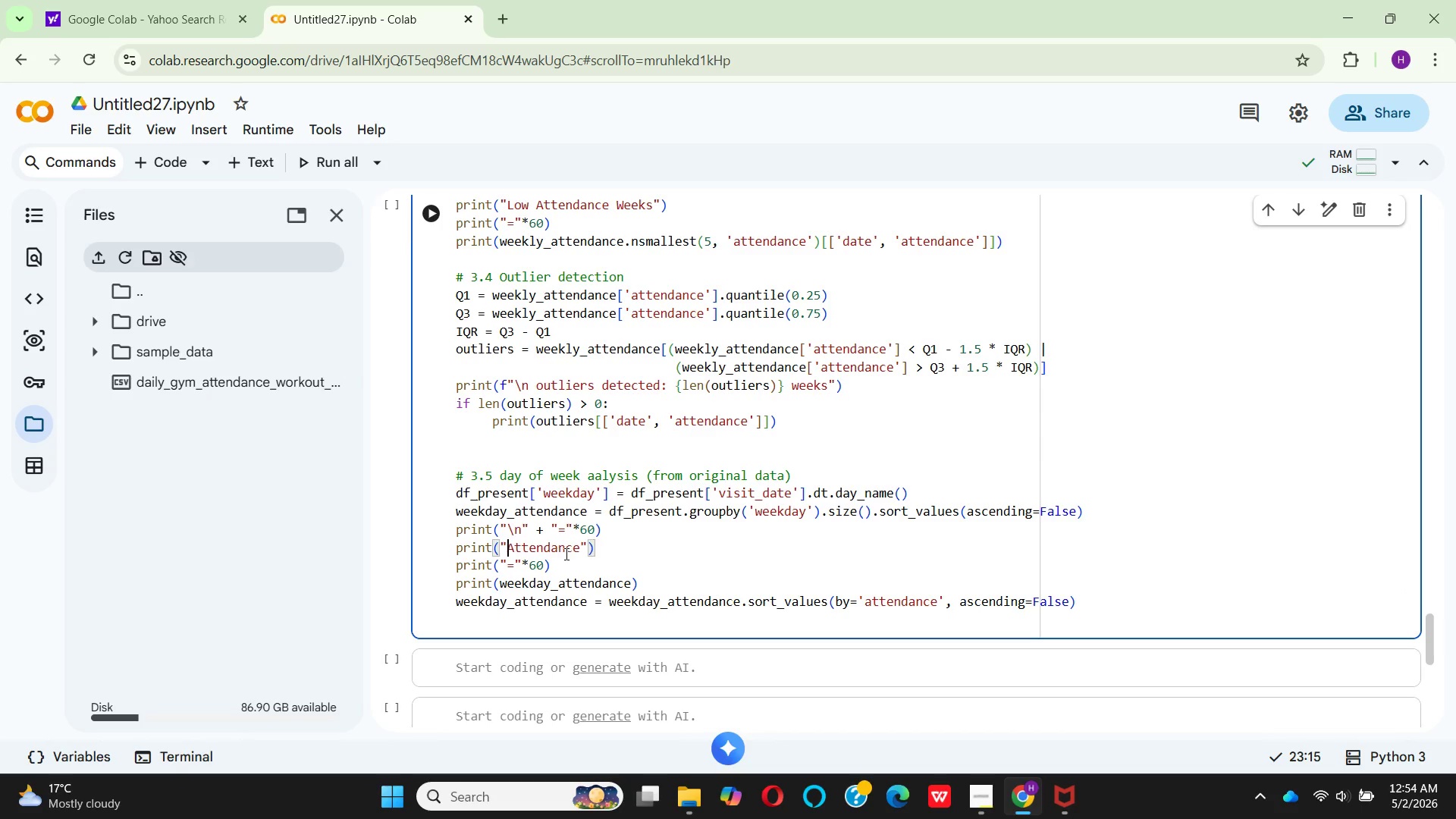 
key(Backspace)
 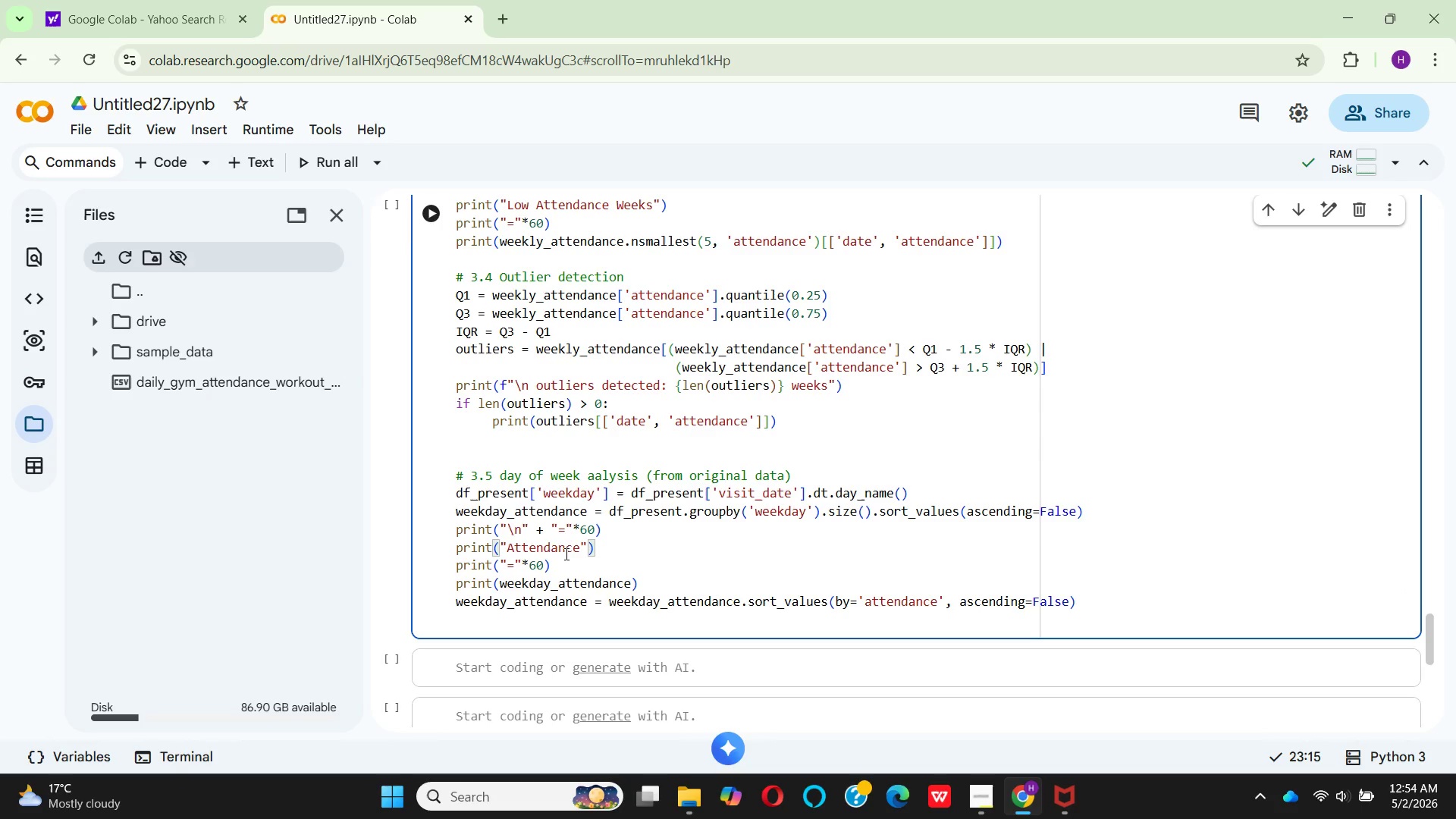 
key(ArrowRight)
 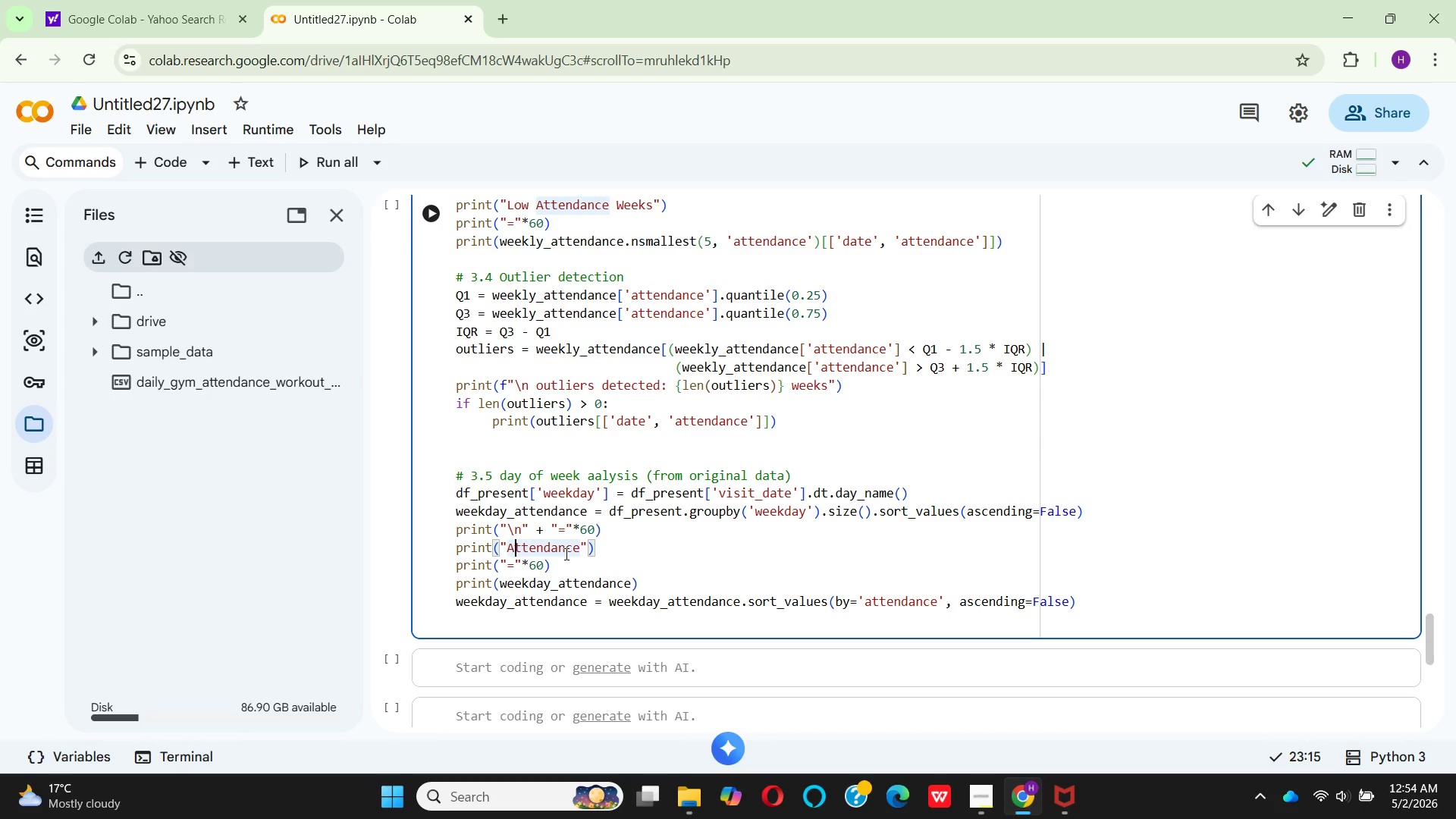 
key(ArrowRight)
 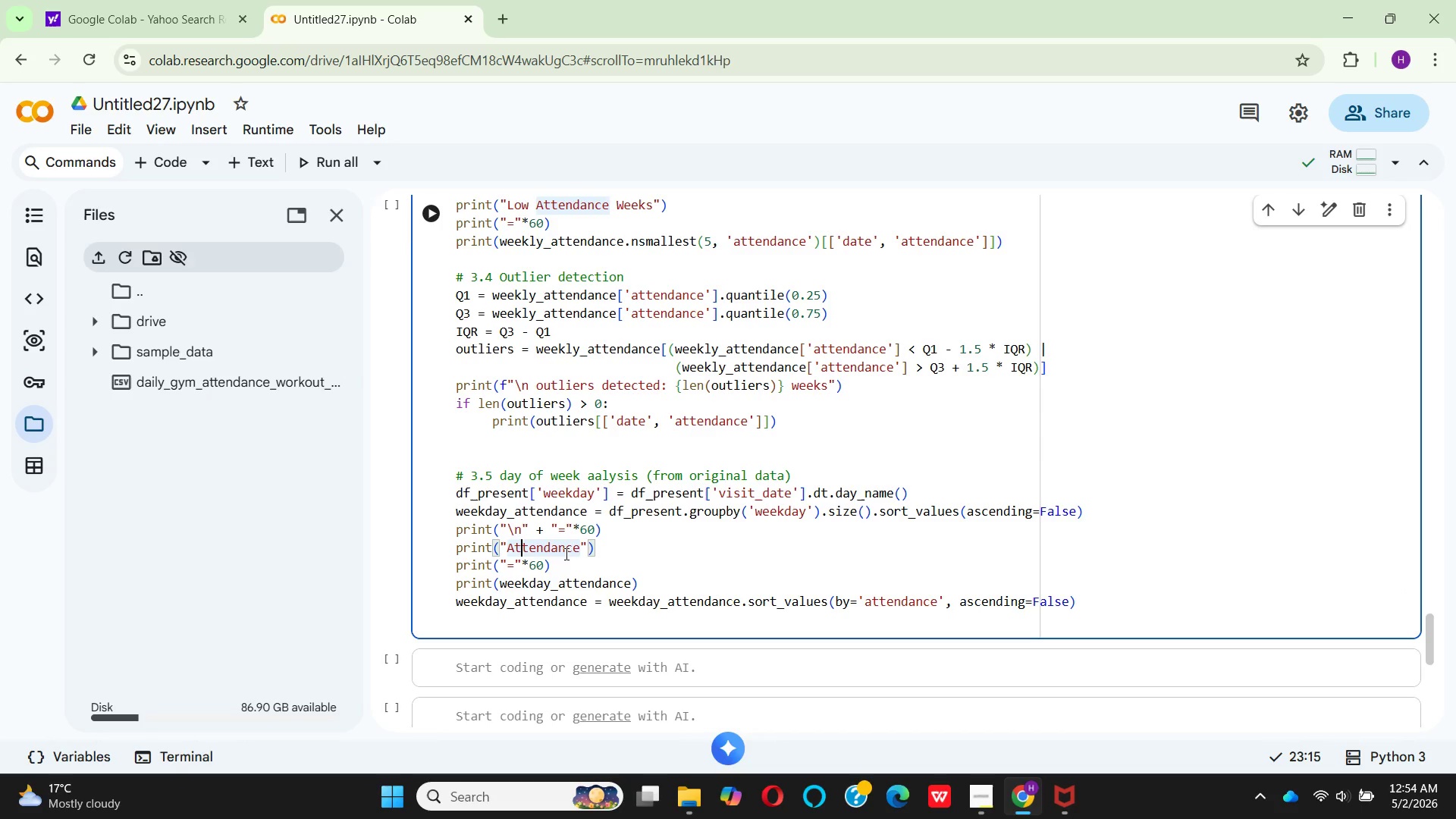 
key(ArrowRight)
 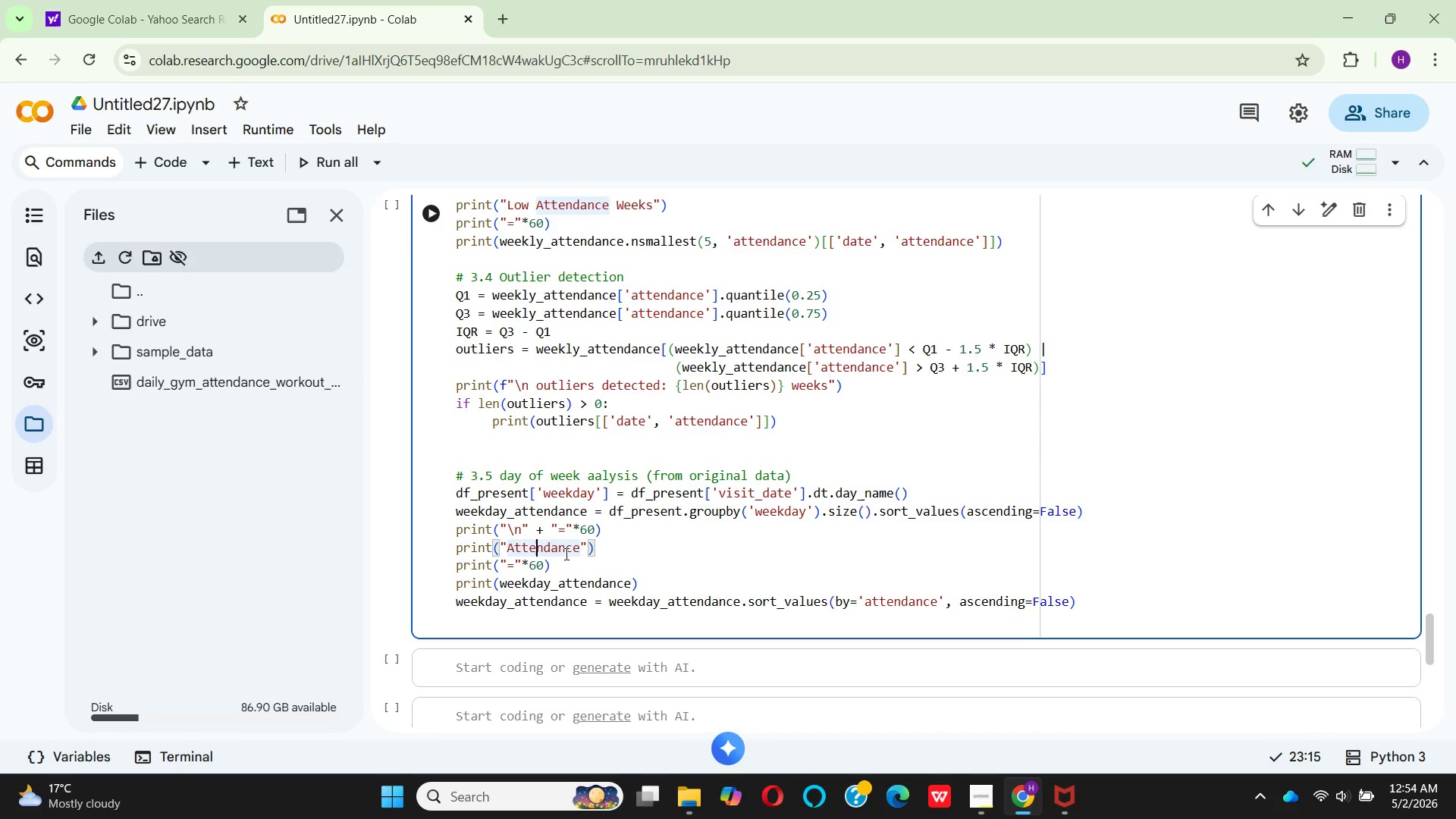 
key(ArrowRight)
 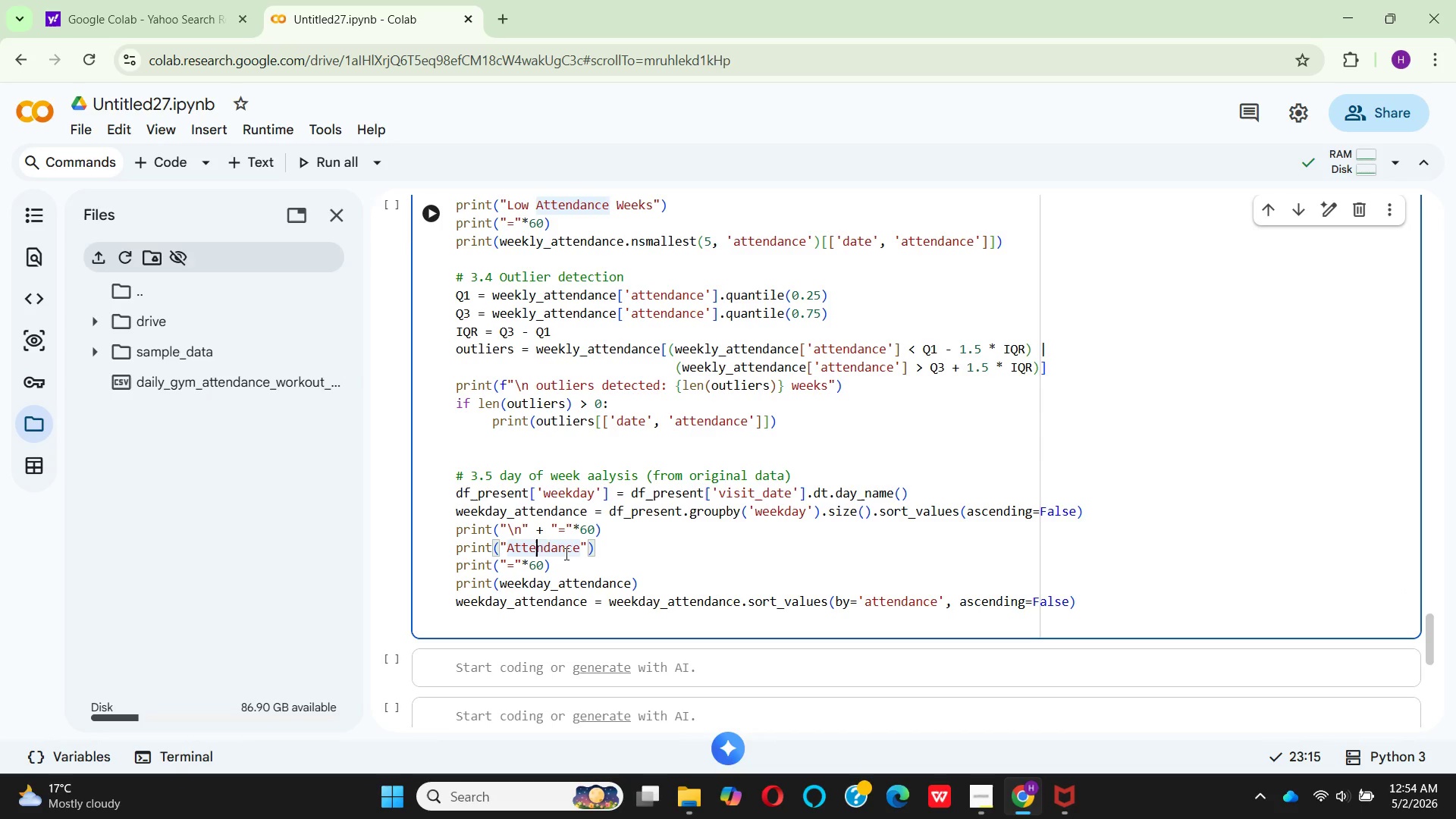 
key(ArrowRight)
 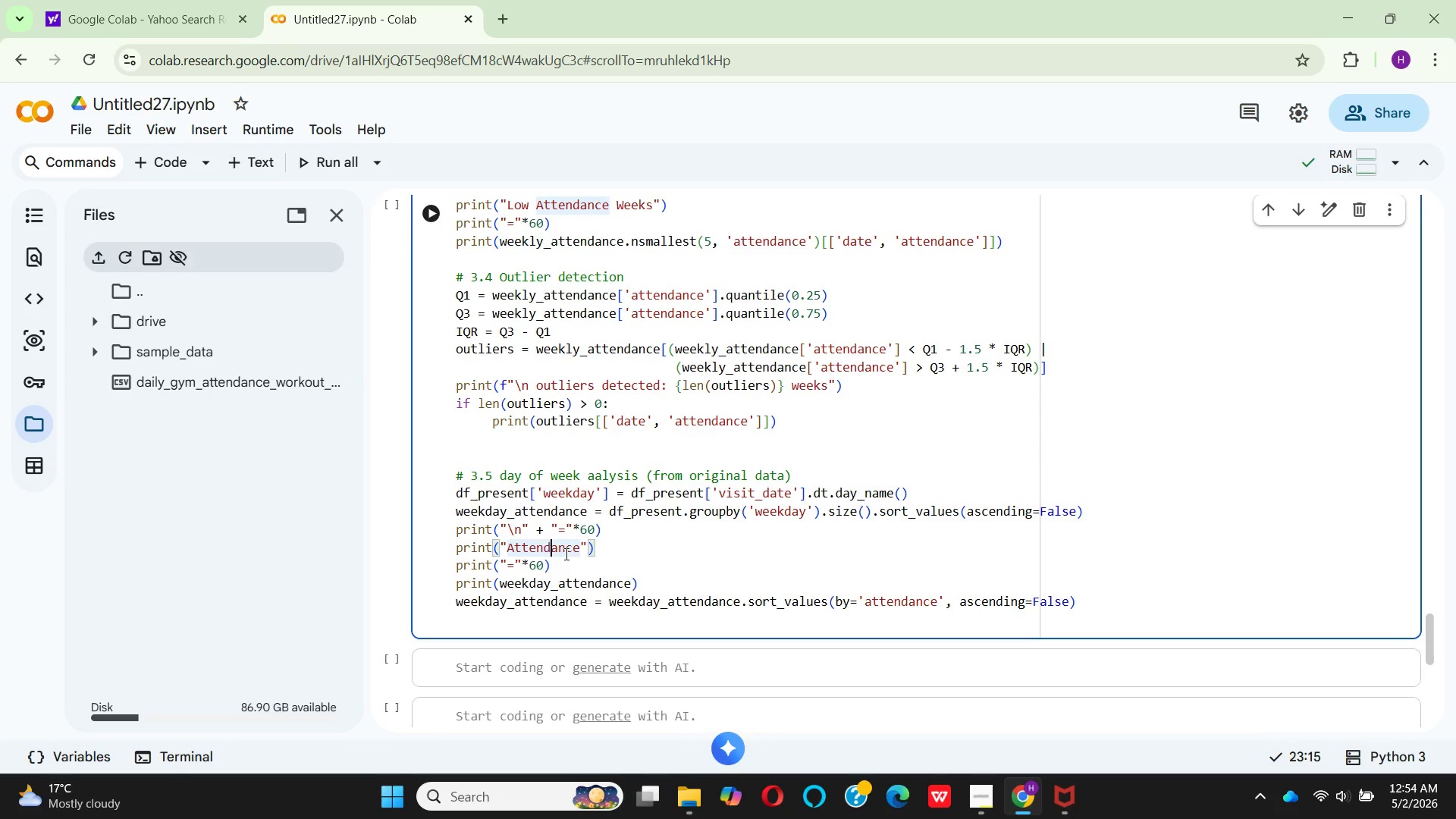 
key(ArrowRight)
 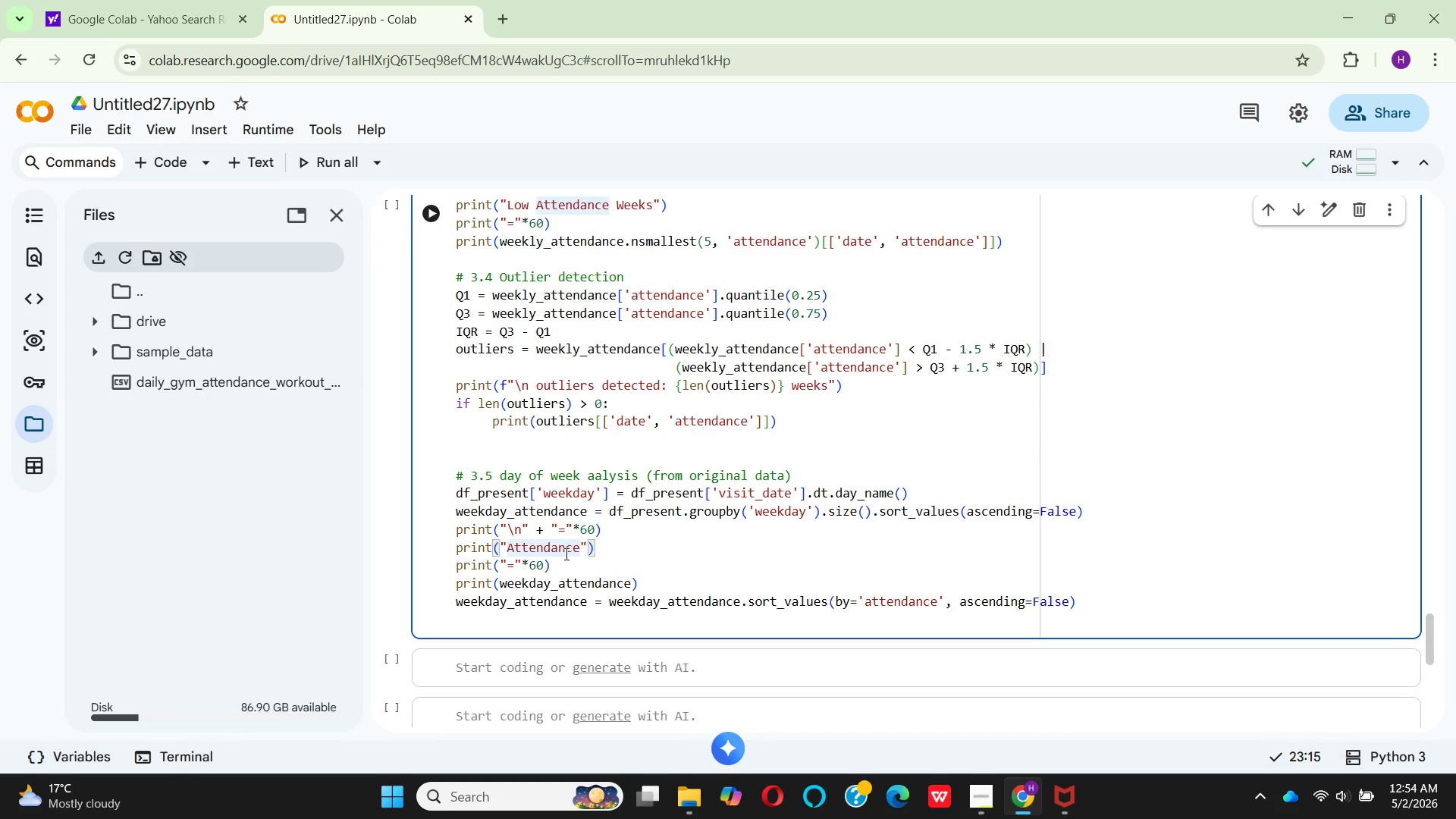 
key(ArrowRight)
 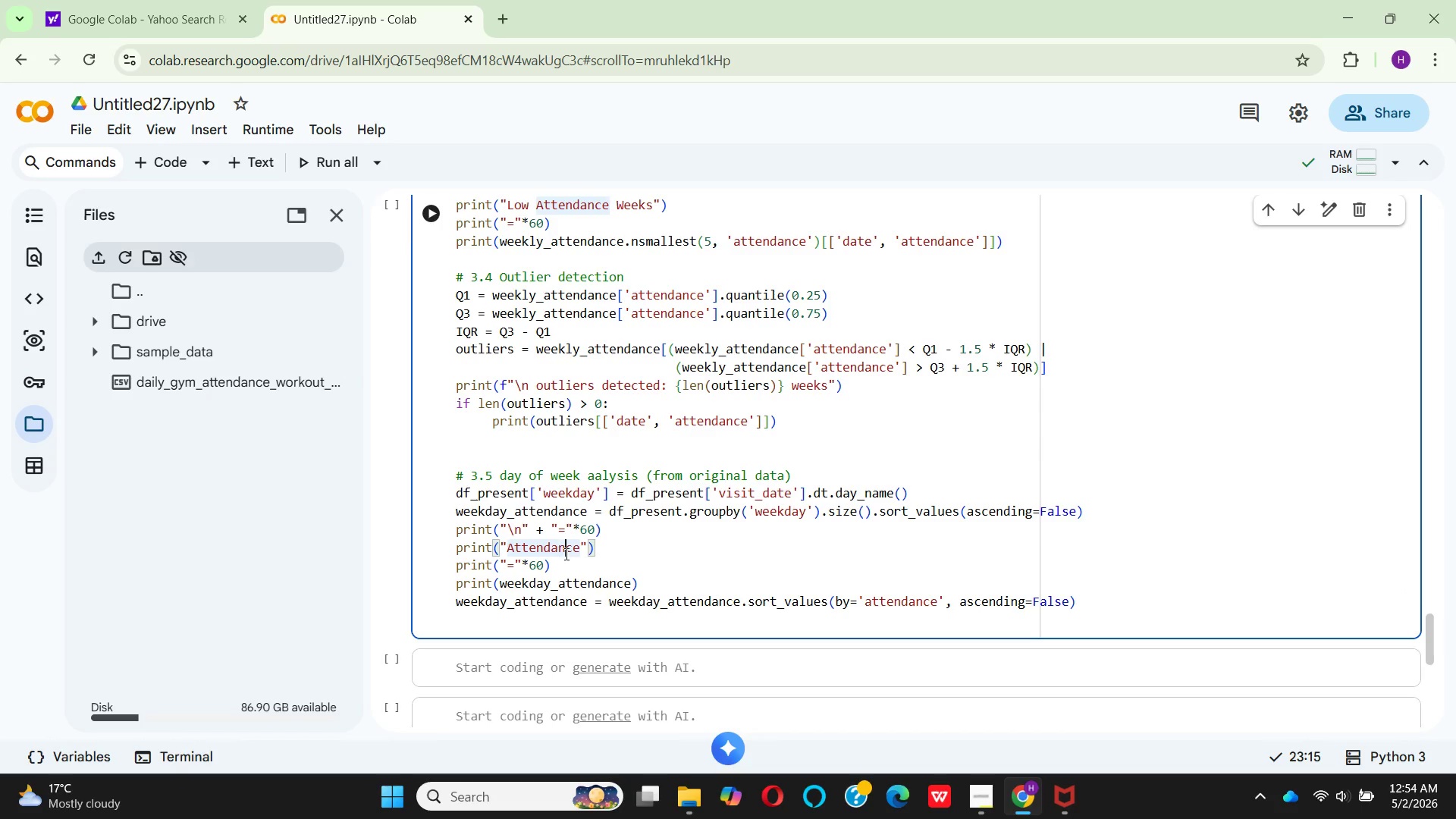 
key(ArrowRight)
 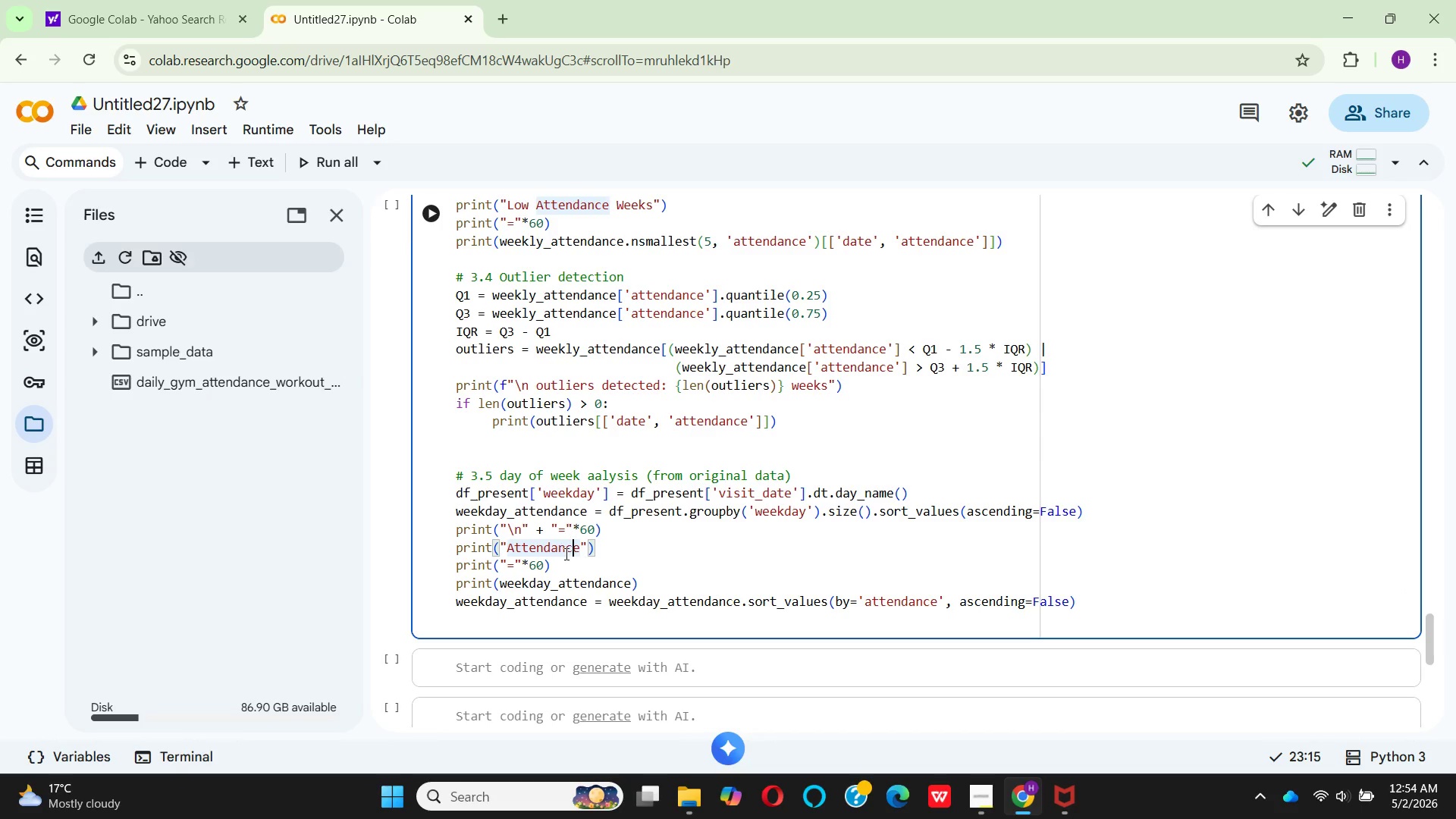 
key(ArrowRight)
 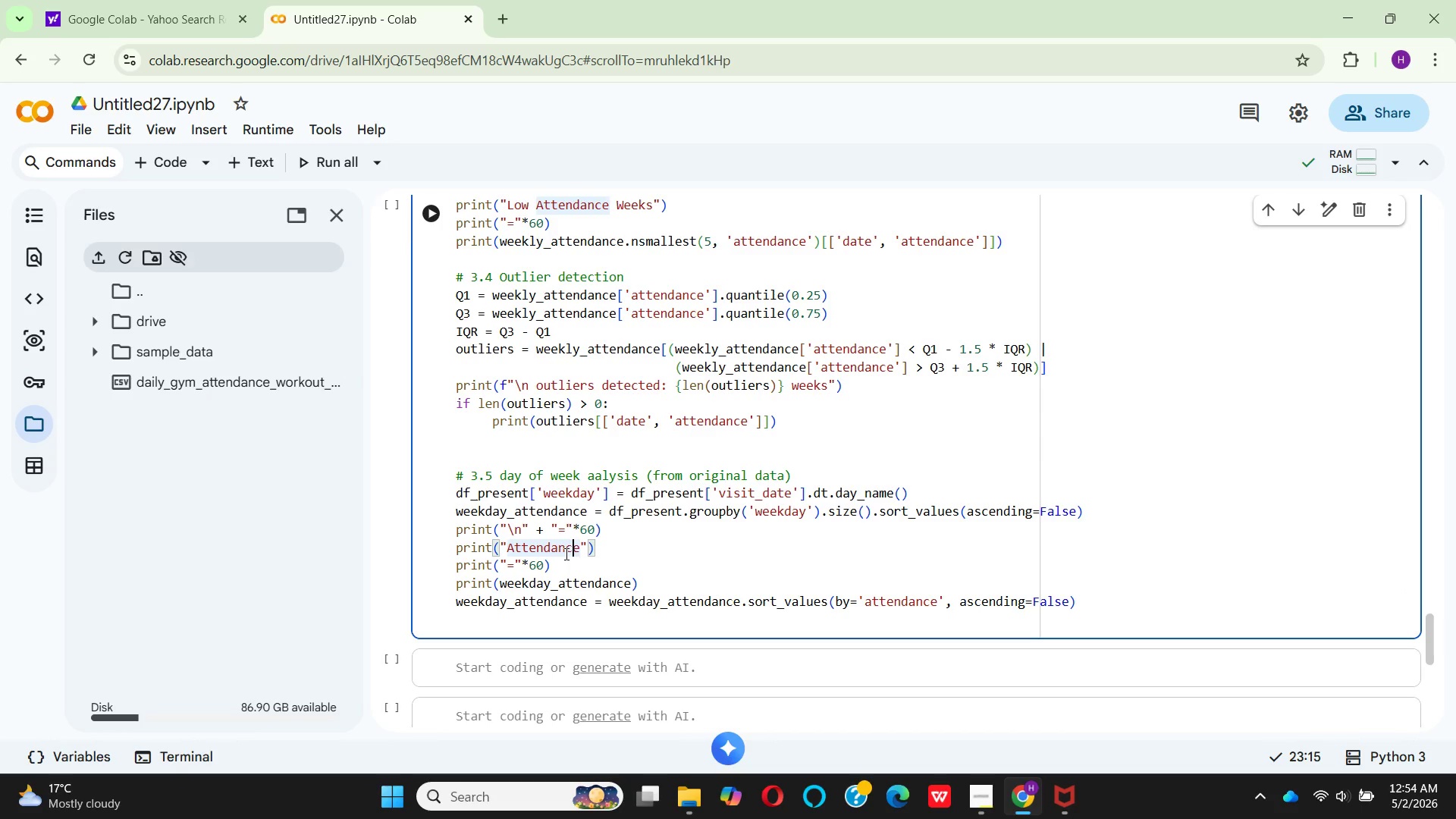 
key(ArrowRight)
 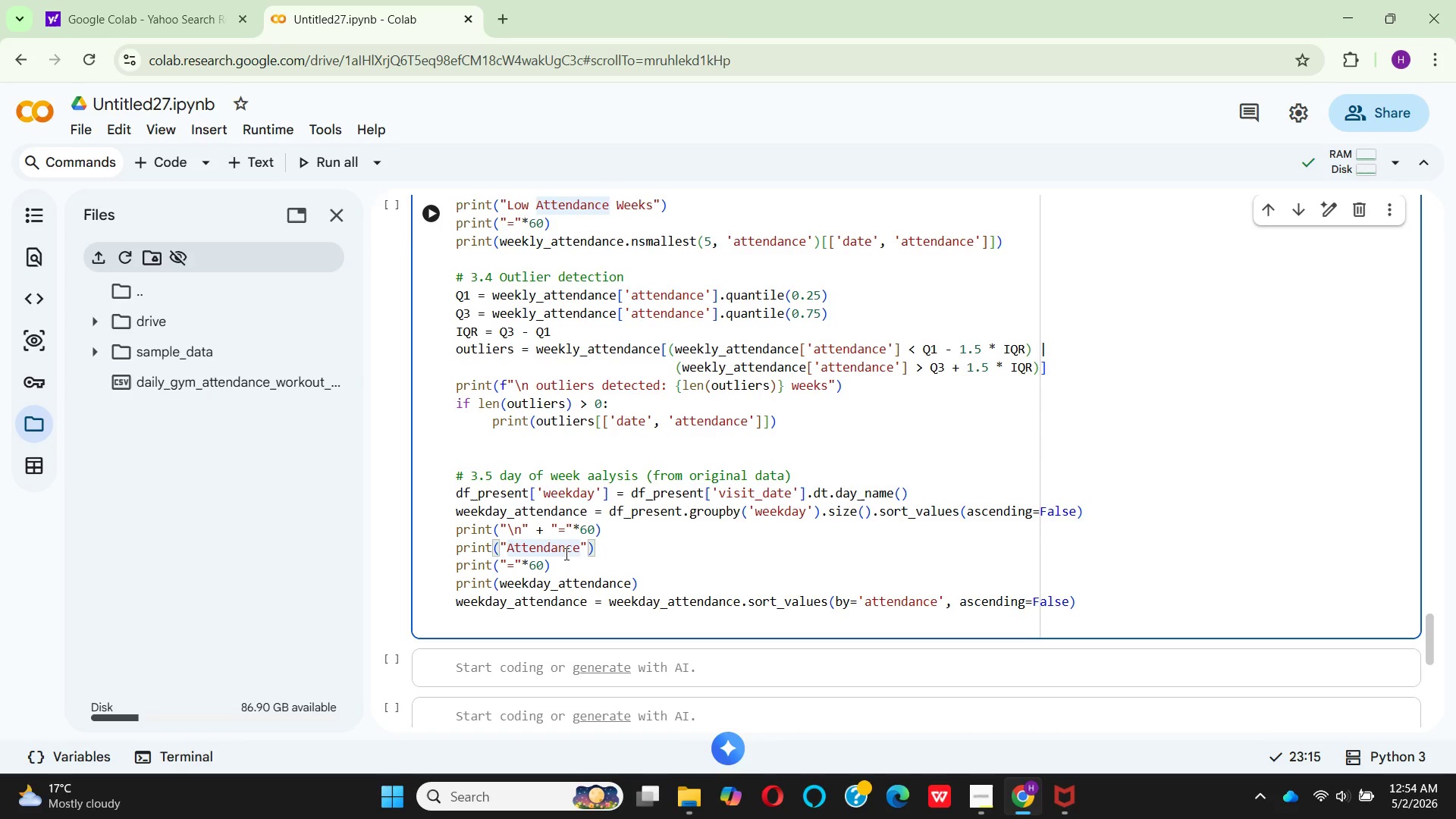 
type( by day of week)
 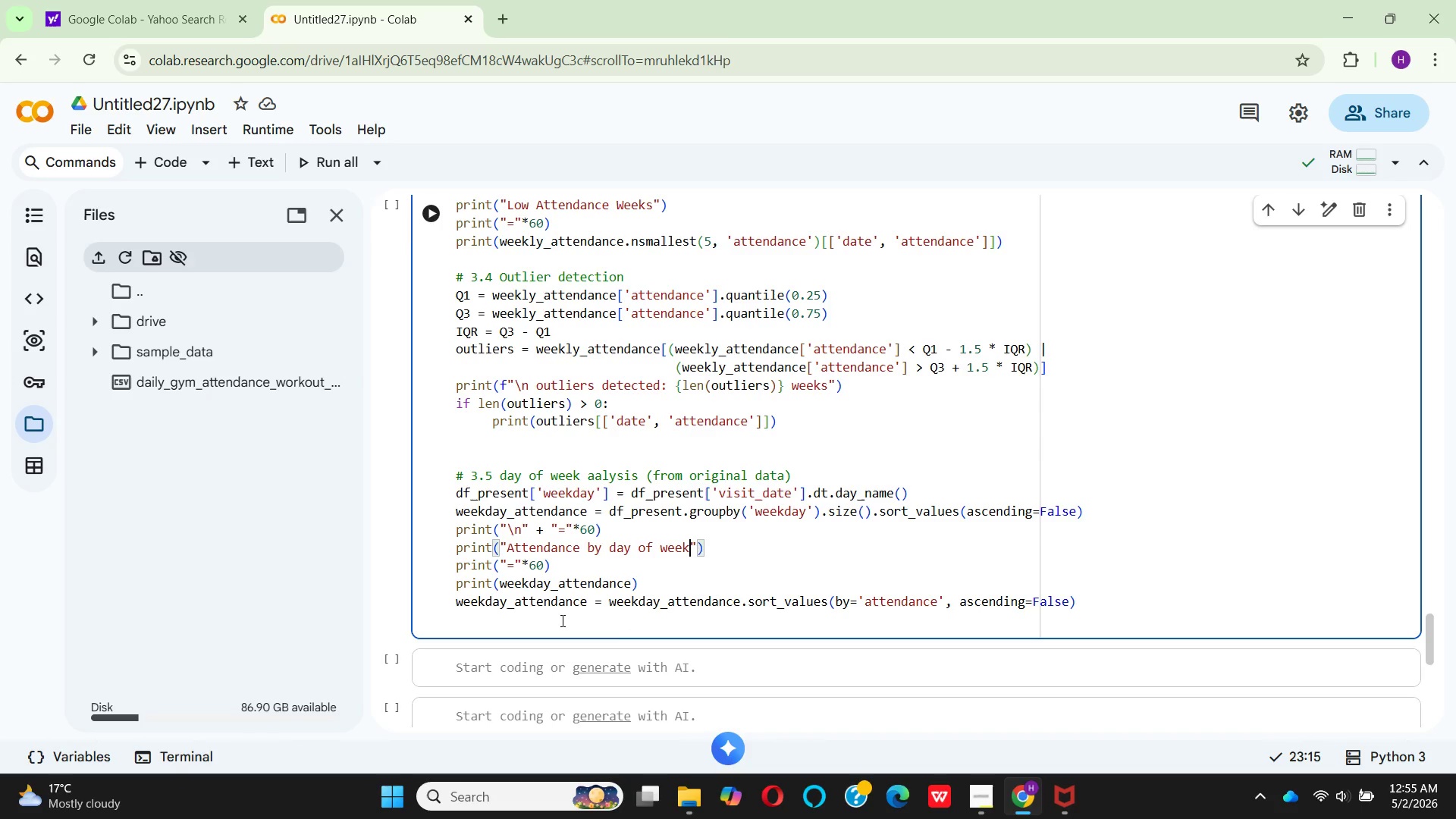 
left_click_drag(start_coordinate=[1083, 603], to_coordinate=[444, 598])
 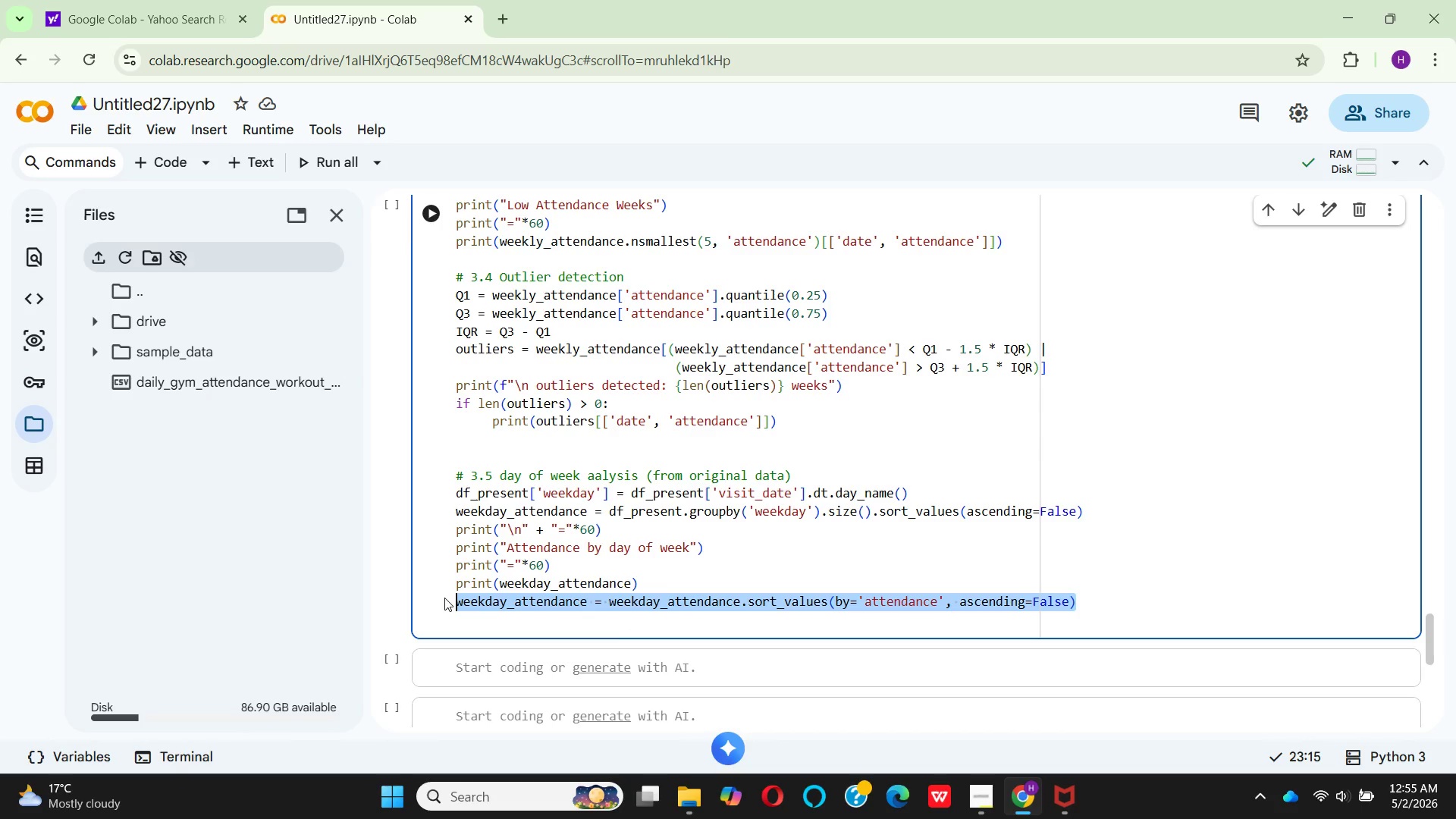 
key(Backspace)
 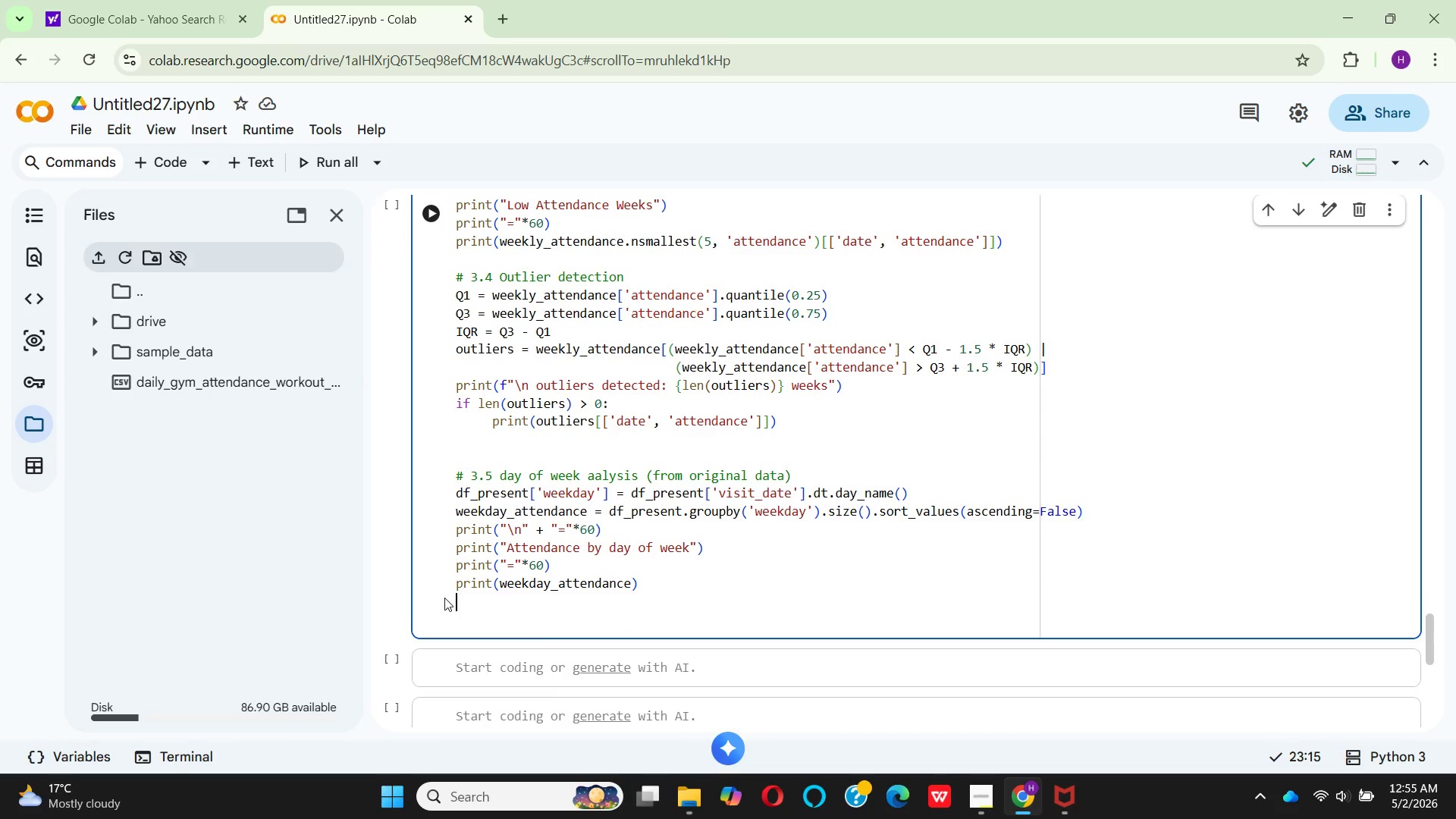 
key(Backspace)
 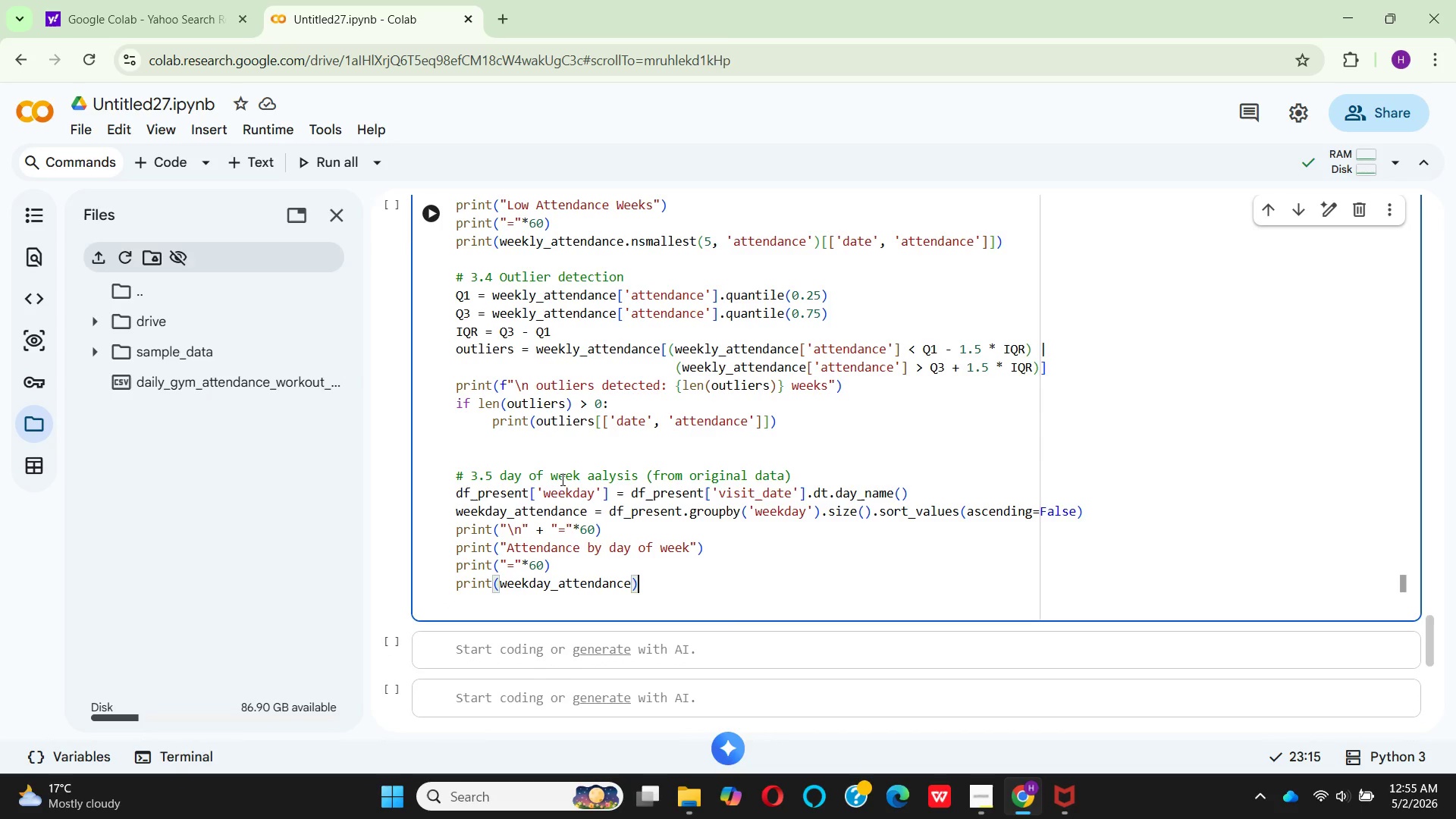 
scroll: coordinate [565, 474], scroll_direction: up, amount: 7.0
 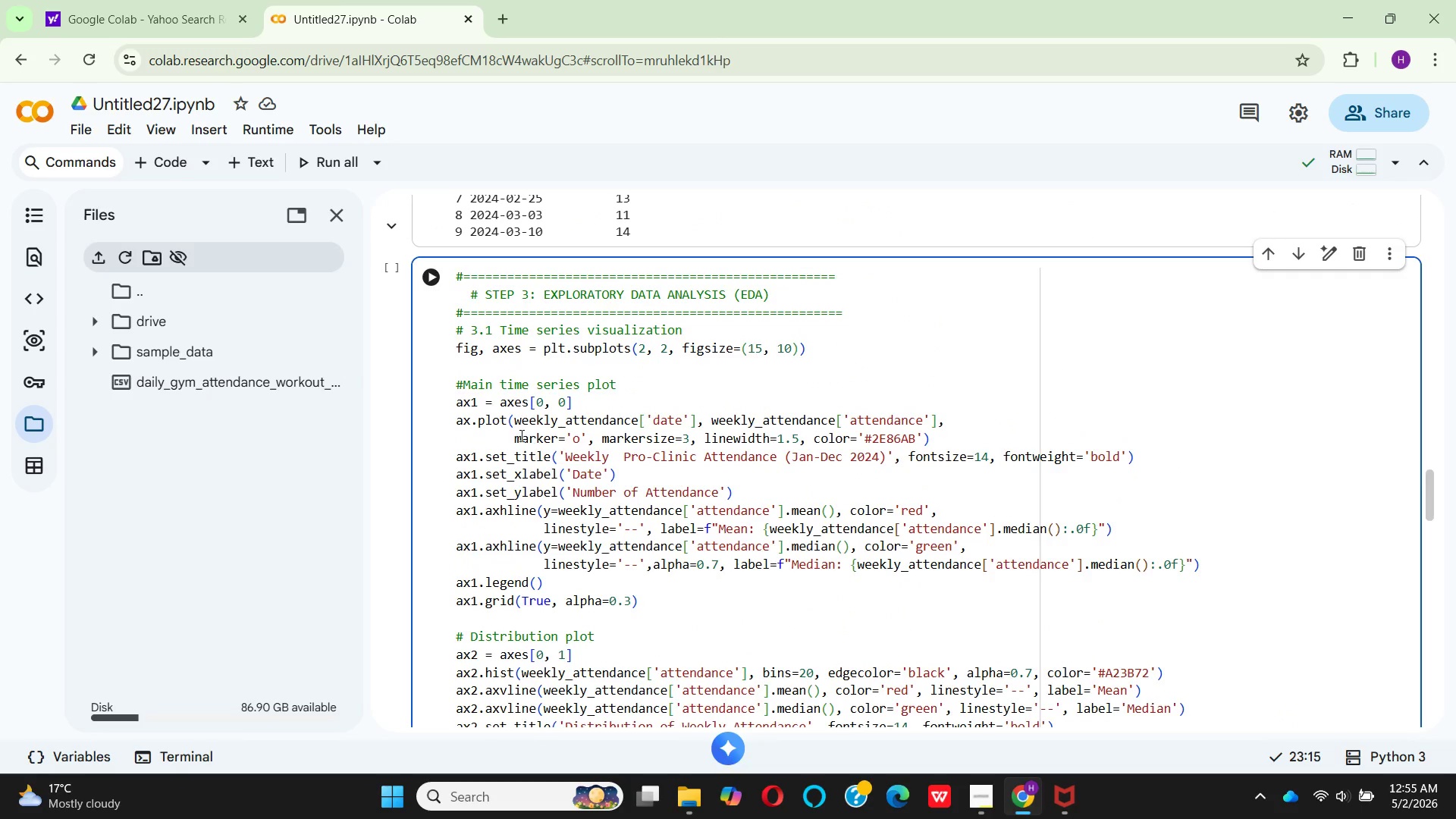 
left_click([433, 279])
 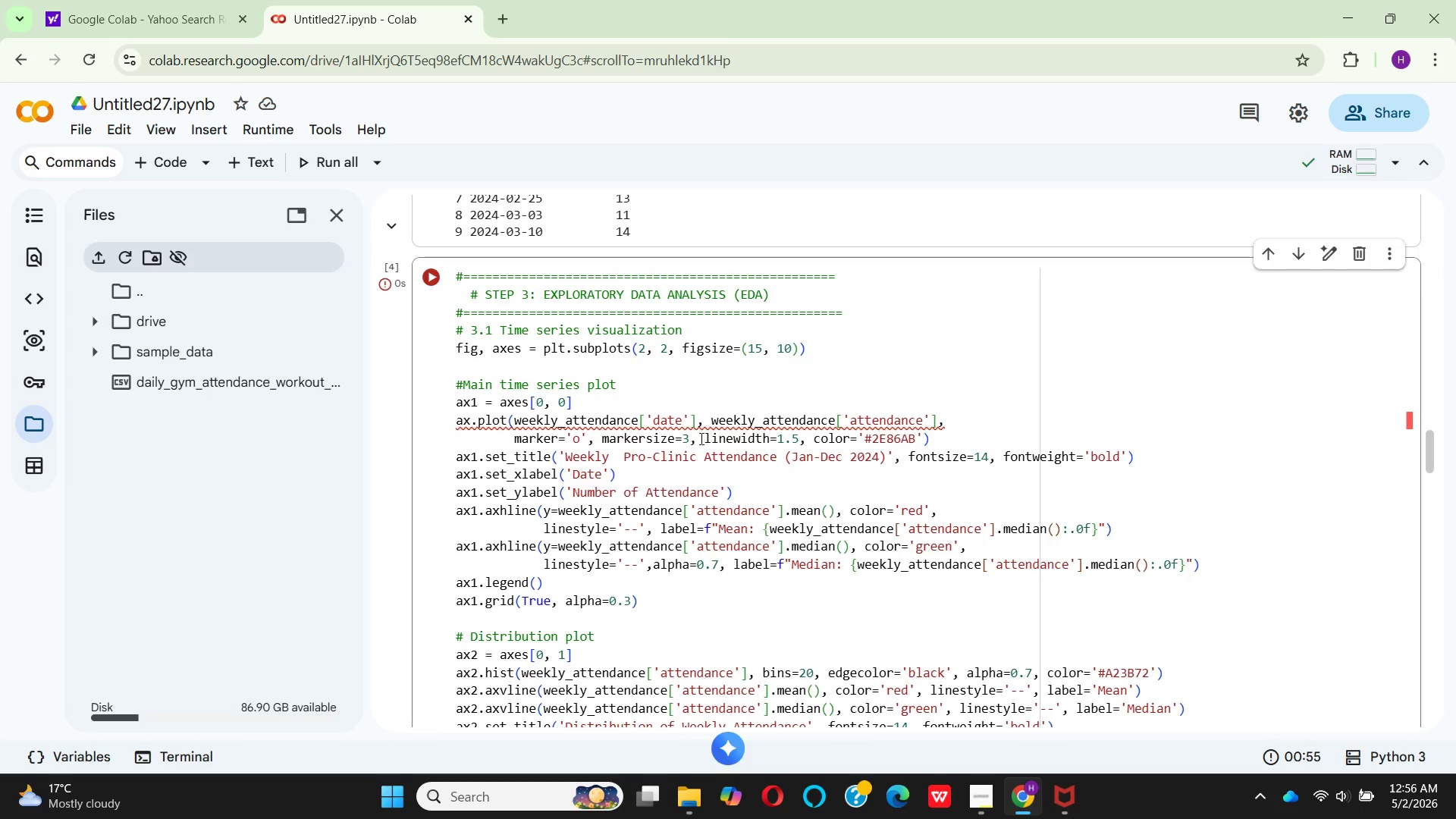 
wait(61.11)
 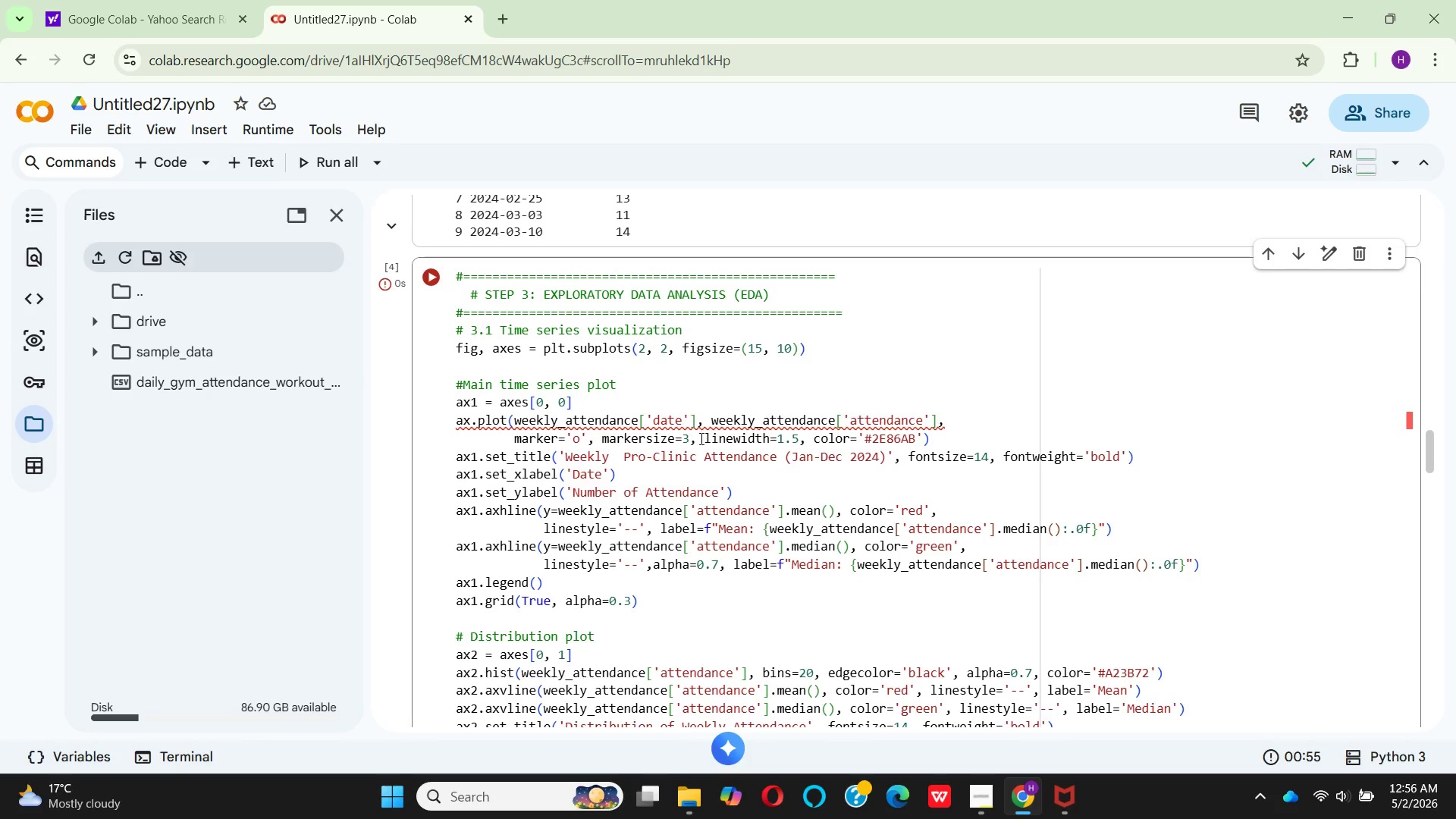 
scroll: coordinate [754, 435], scroll_direction: down, amount: 18.0
 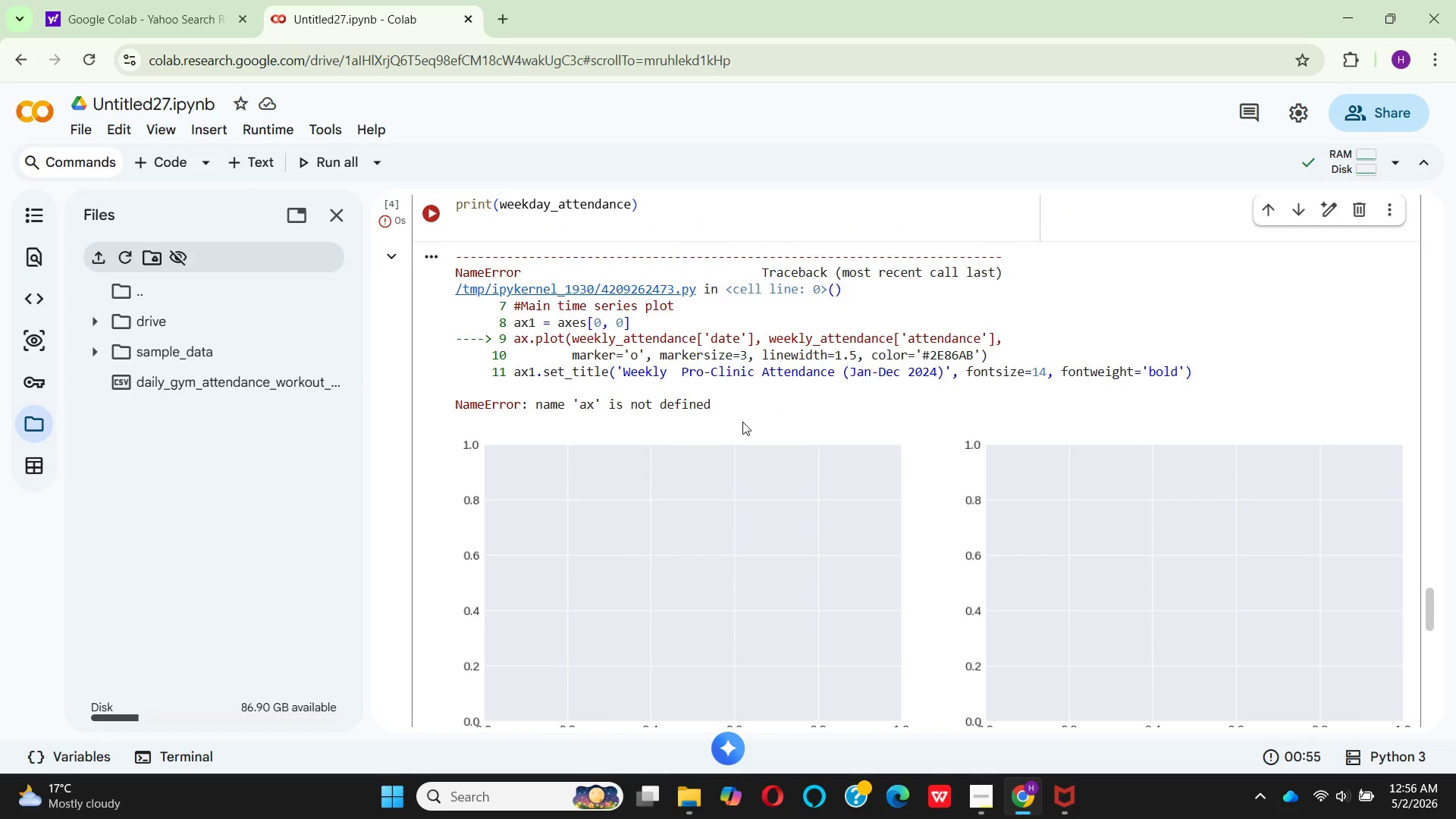 
scroll: coordinate [739, 420], scroll_direction: up, amount: 18.0
 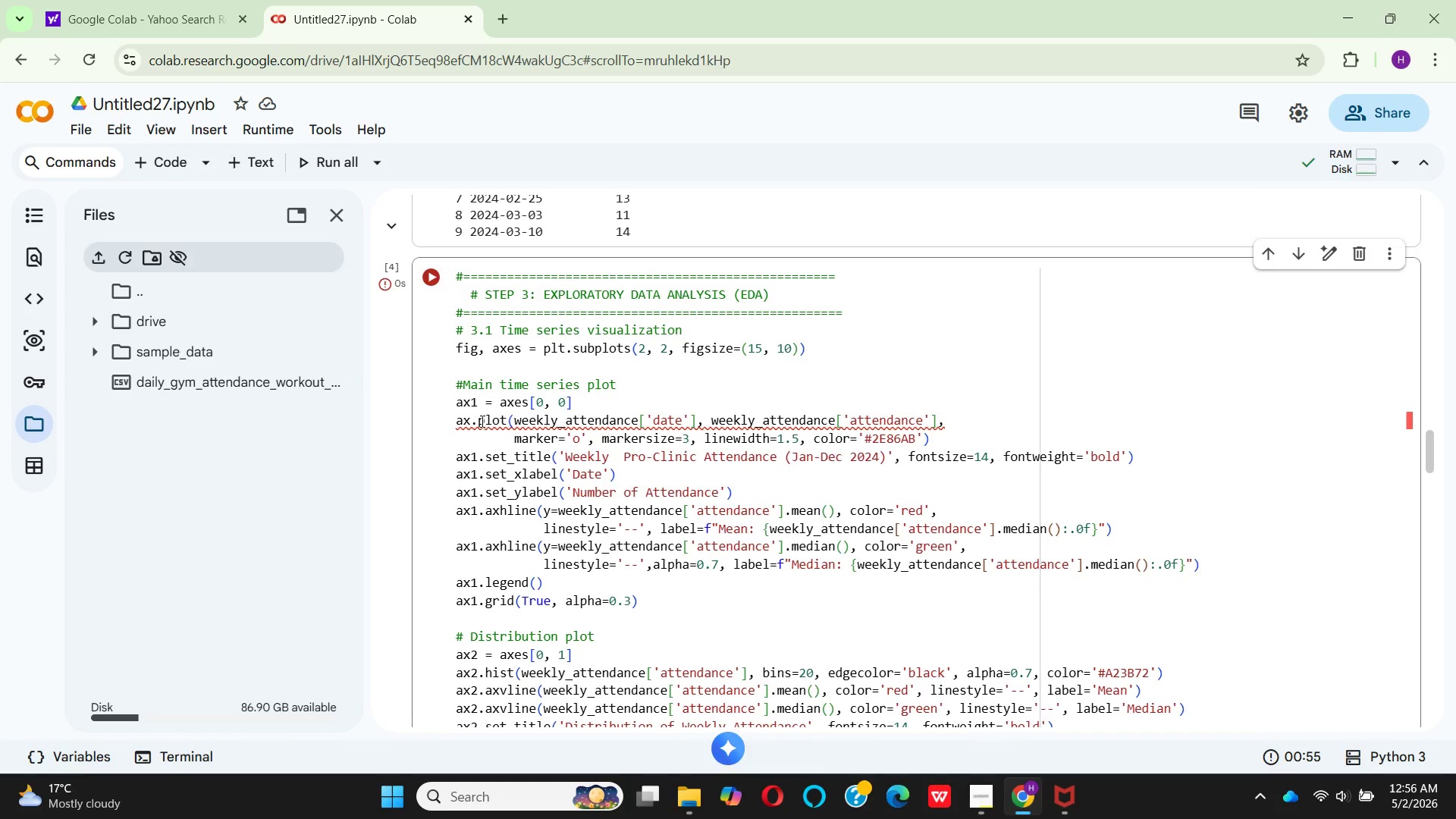 
wait(5.98)
 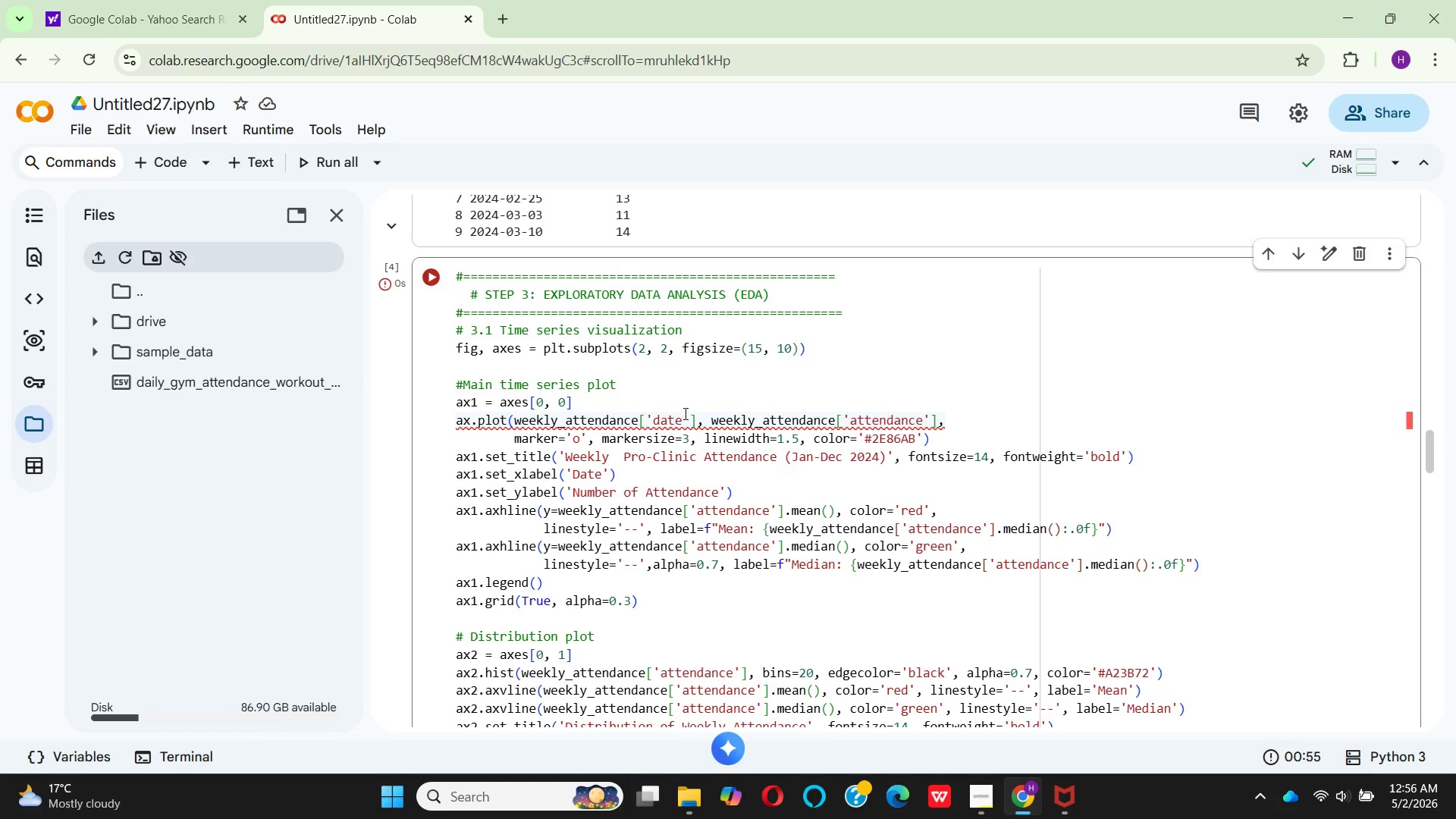 
left_click([472, 423])
 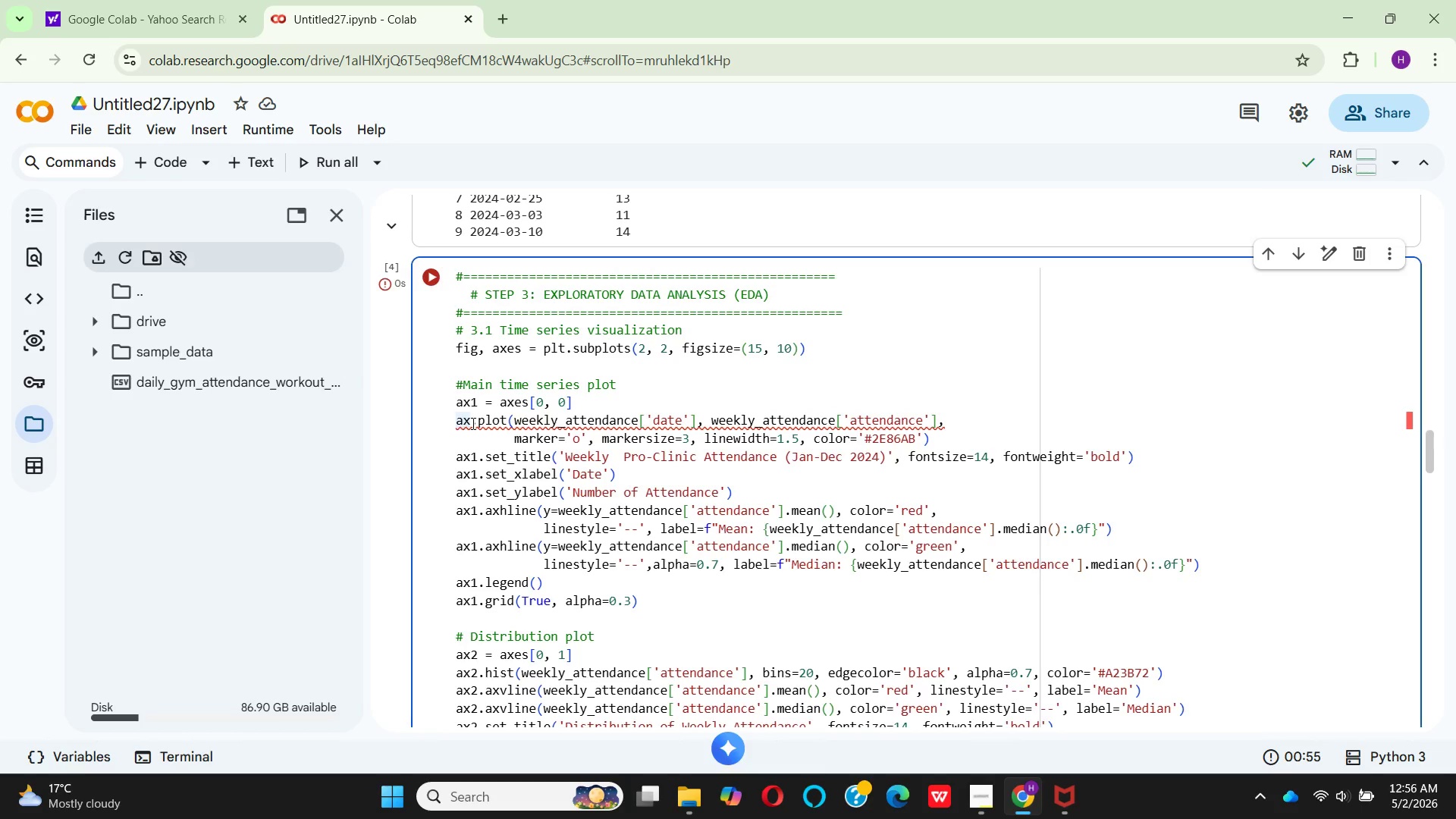 
key(1)
 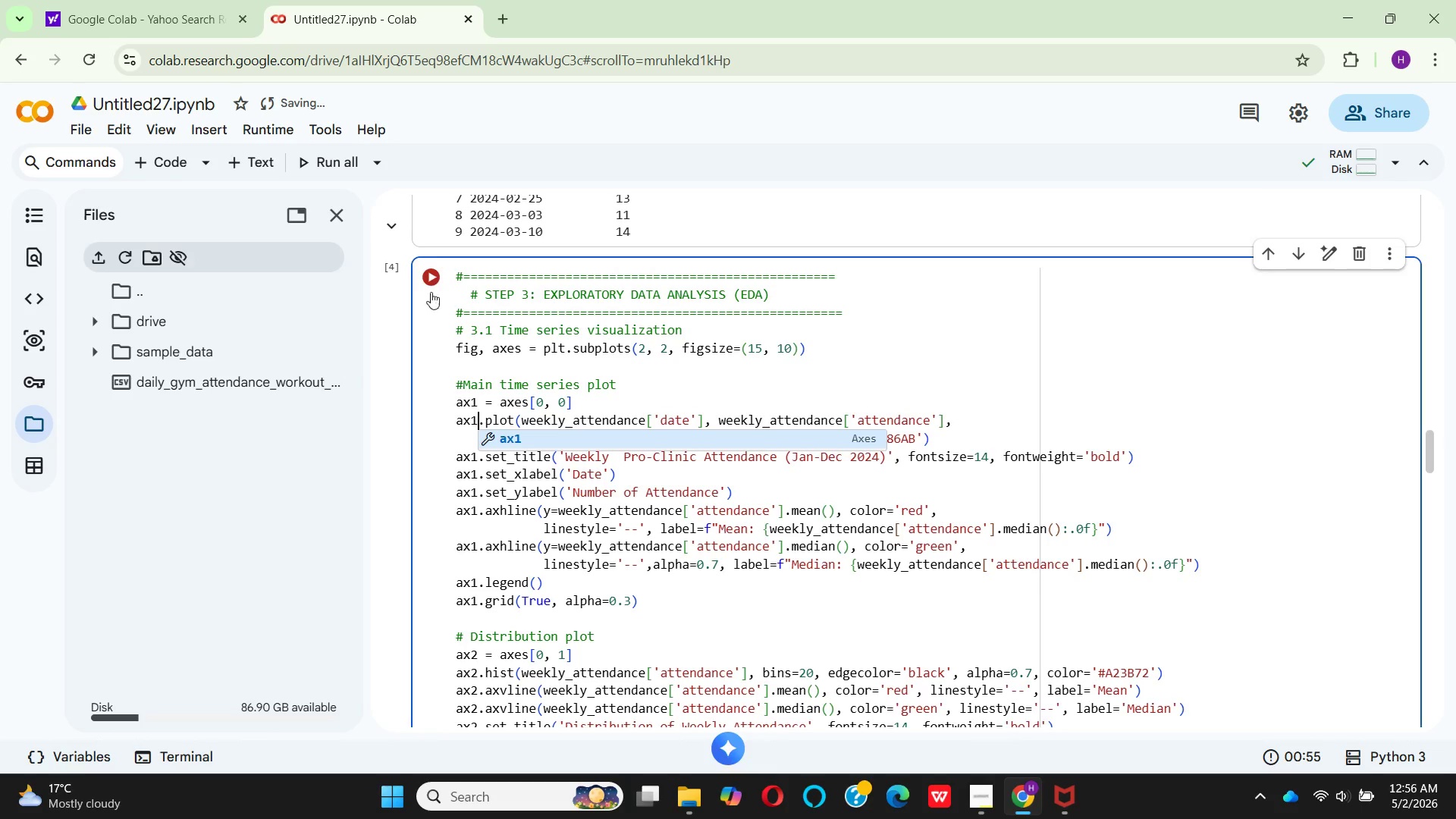 
left_click([425, 278])
 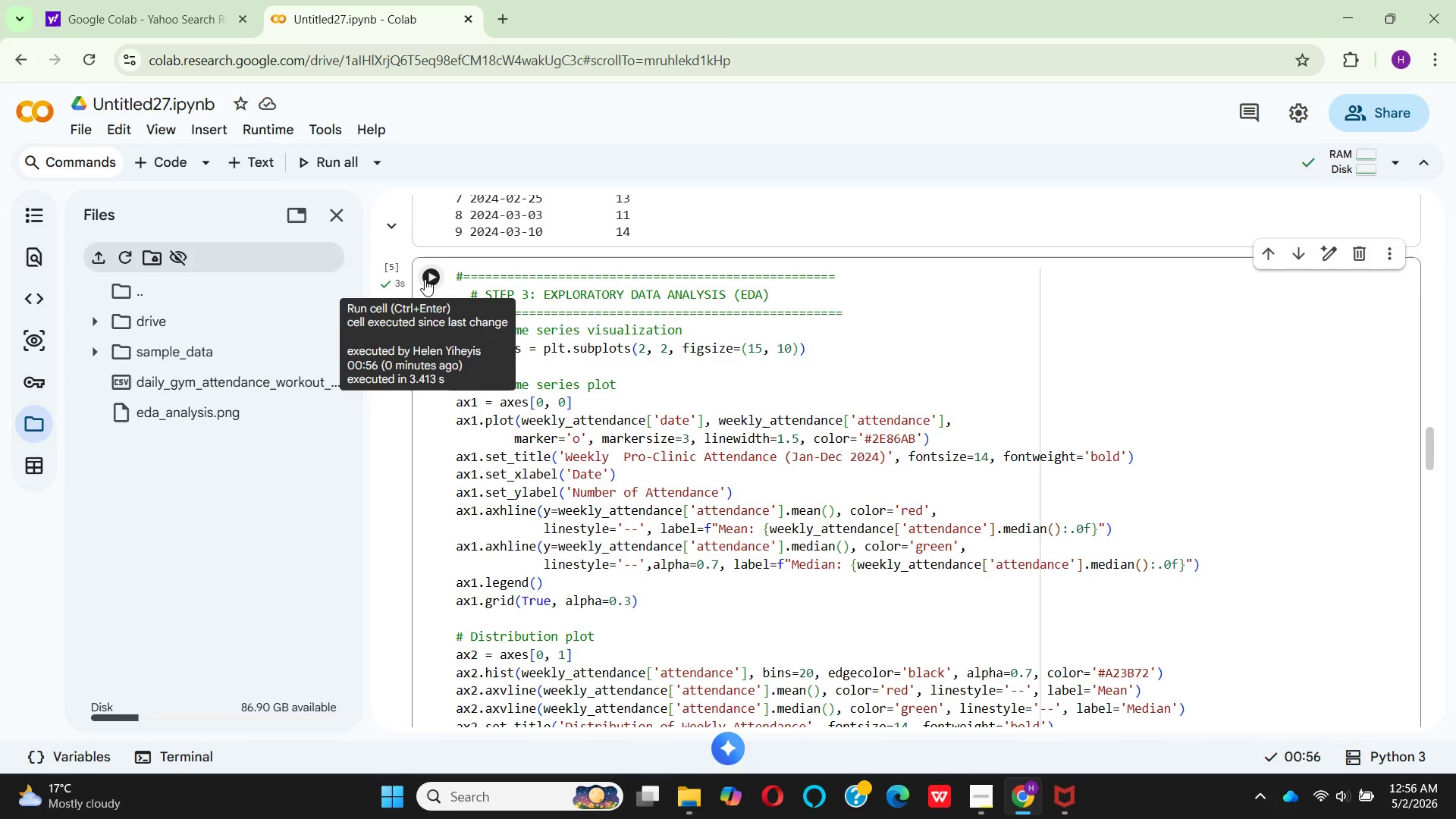 
wait(5.41)
 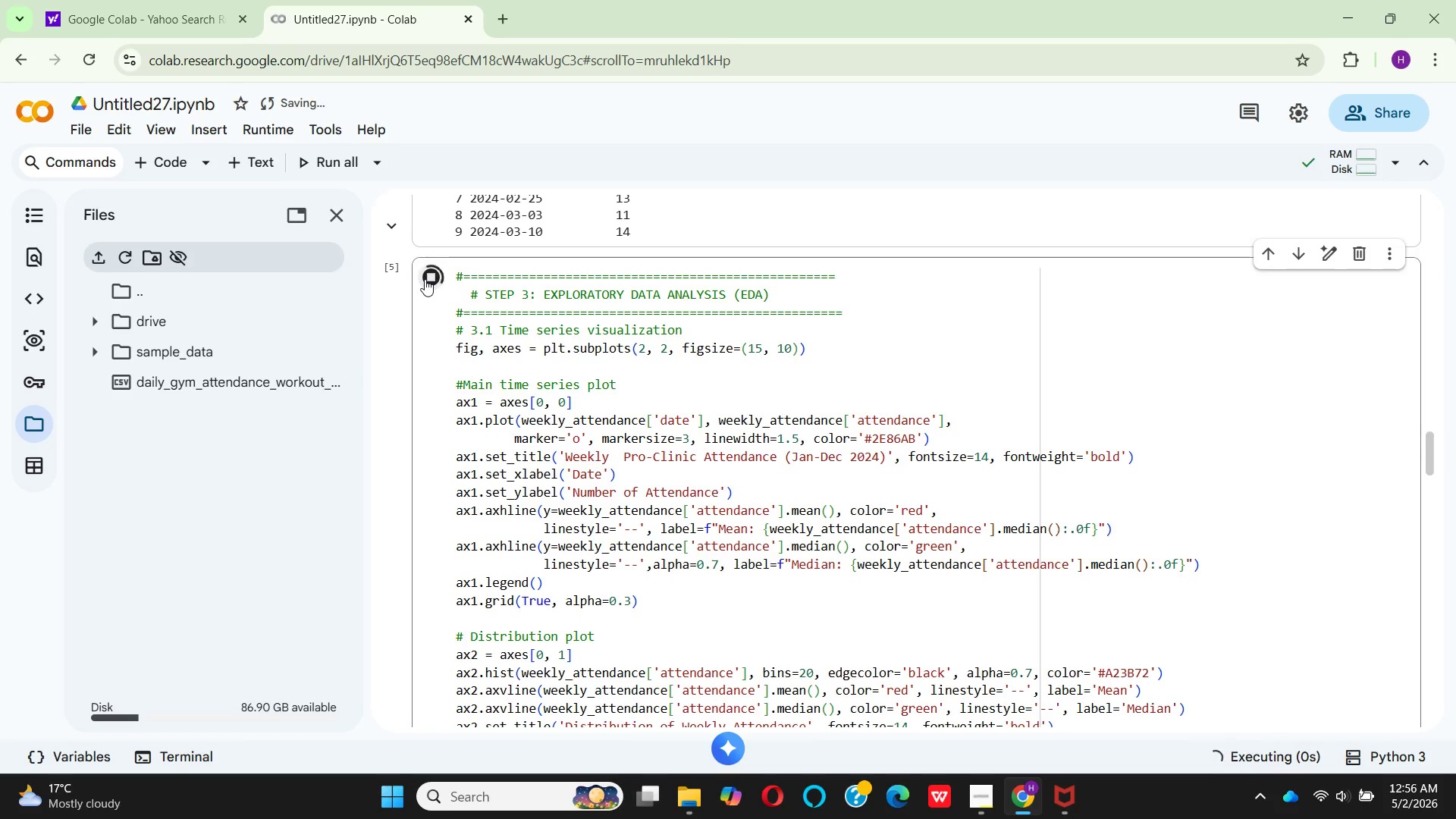 
scroll: coordinate [636, 425], scroll_direction: down, amount: 9.0
 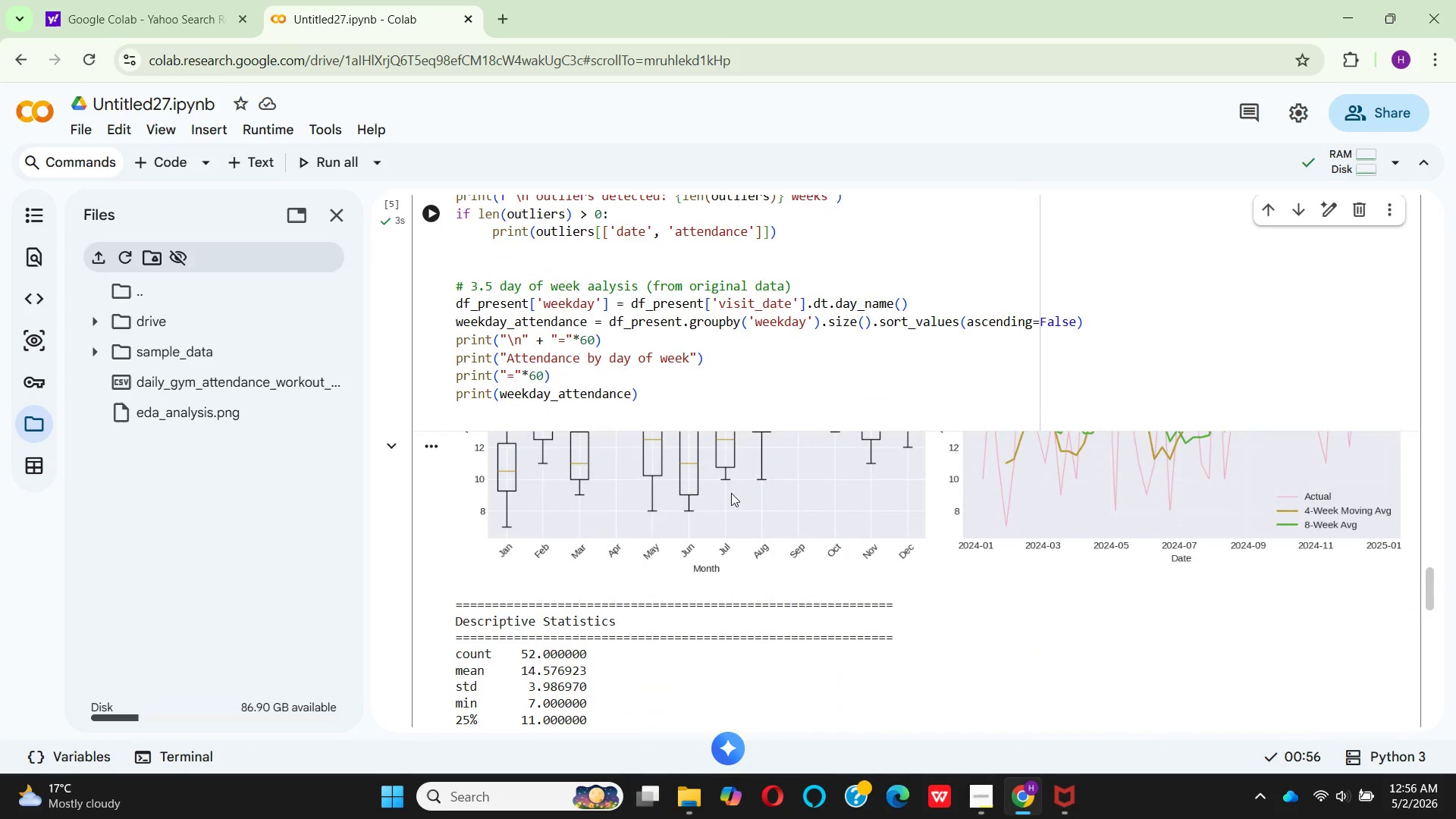 
scroll: coordinate [727, 533], scroll_direction: up, amount: 1.0
 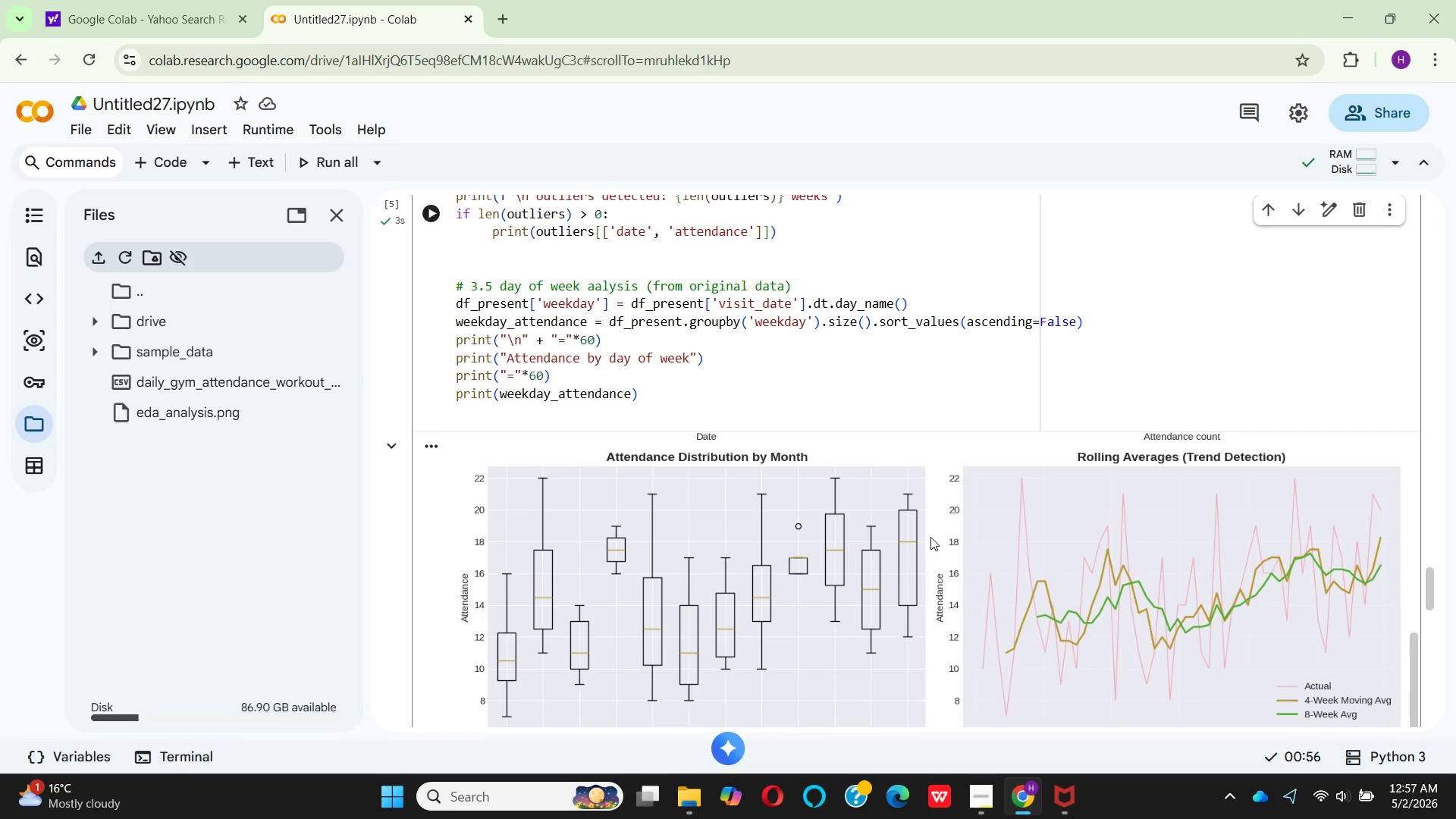 
wait(43.73)
 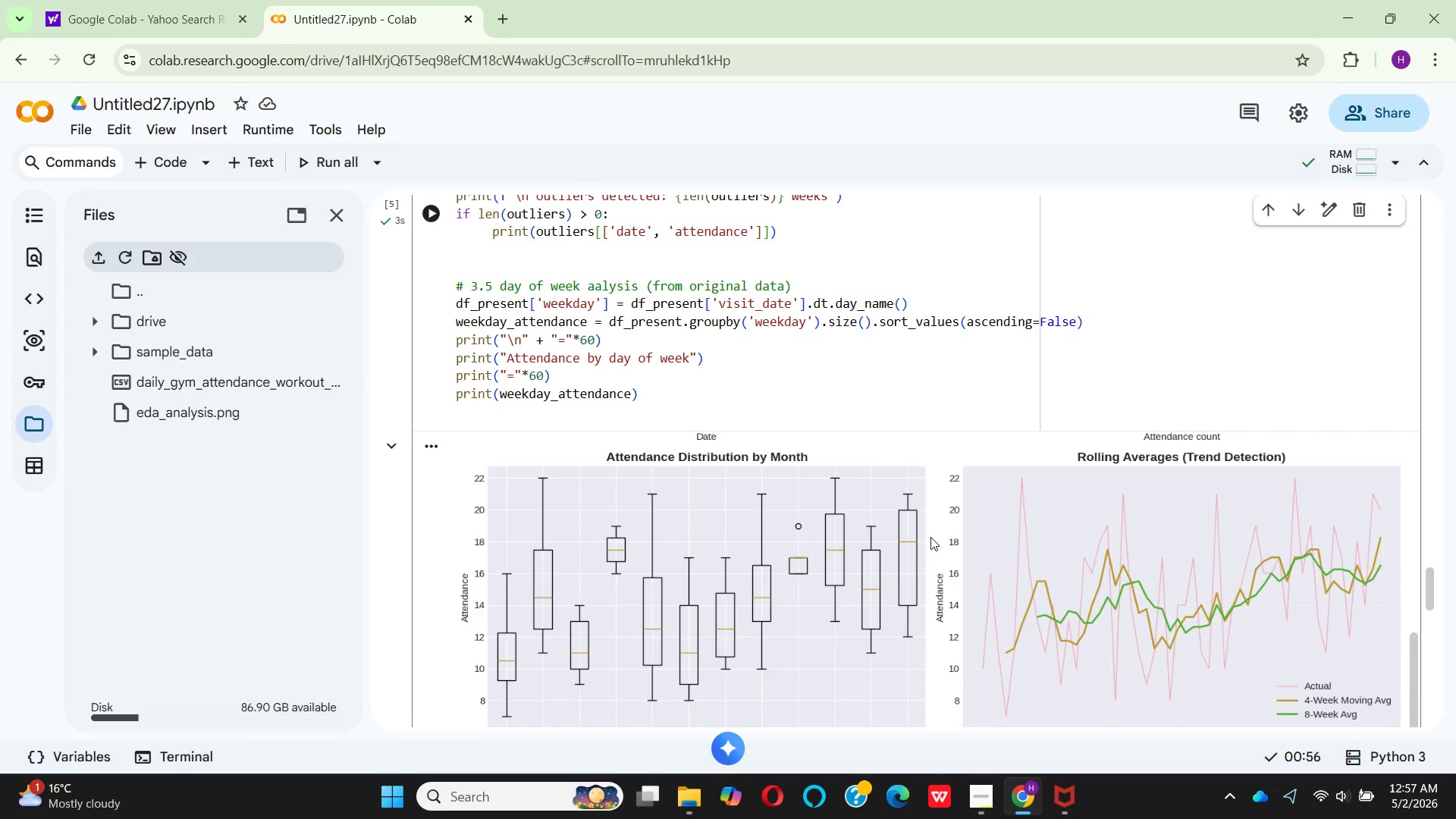 
scroll: coordinate [968, 495], scroll_direction: down, amount: 6.0
 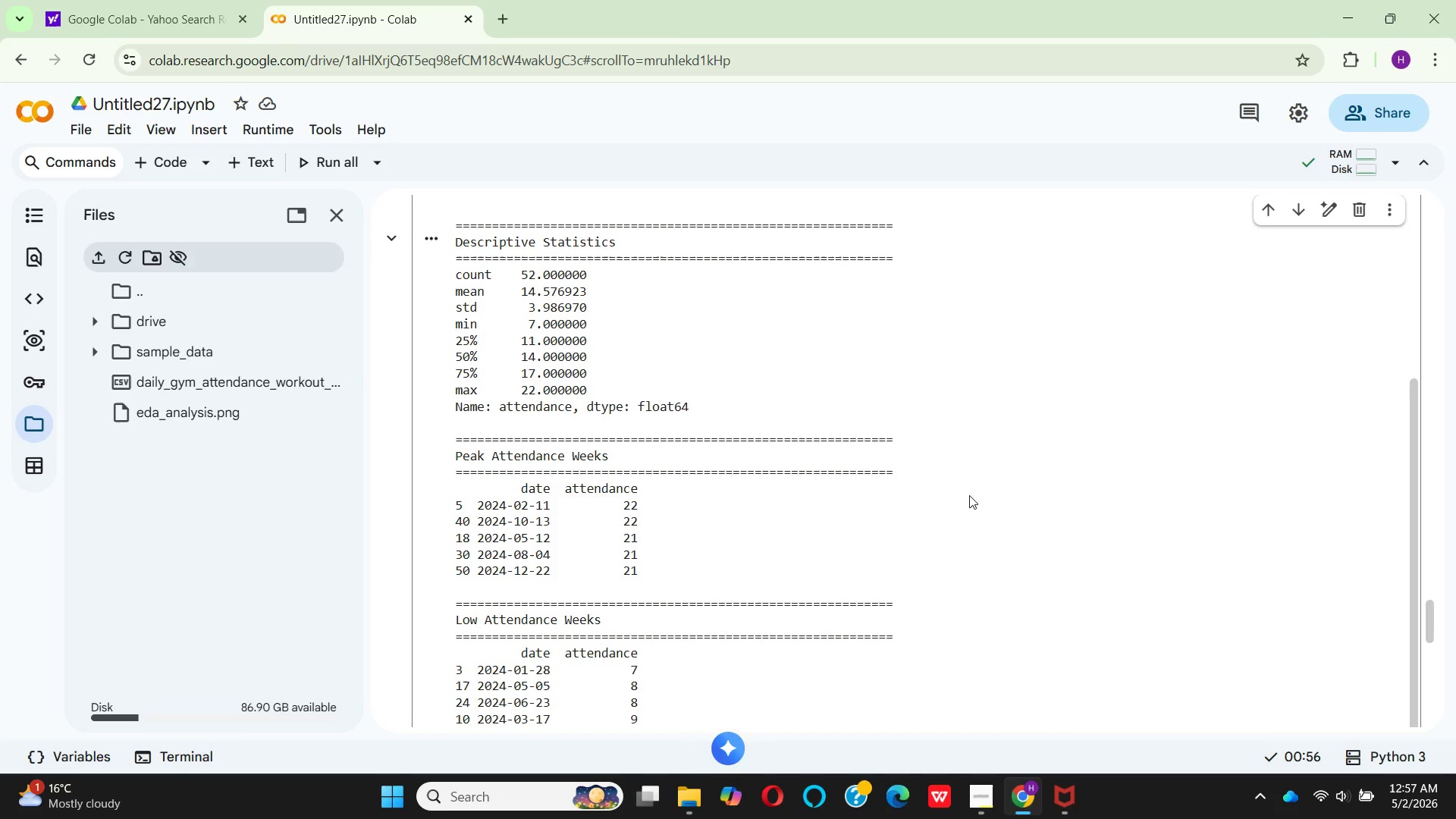 
wait(26.74)
 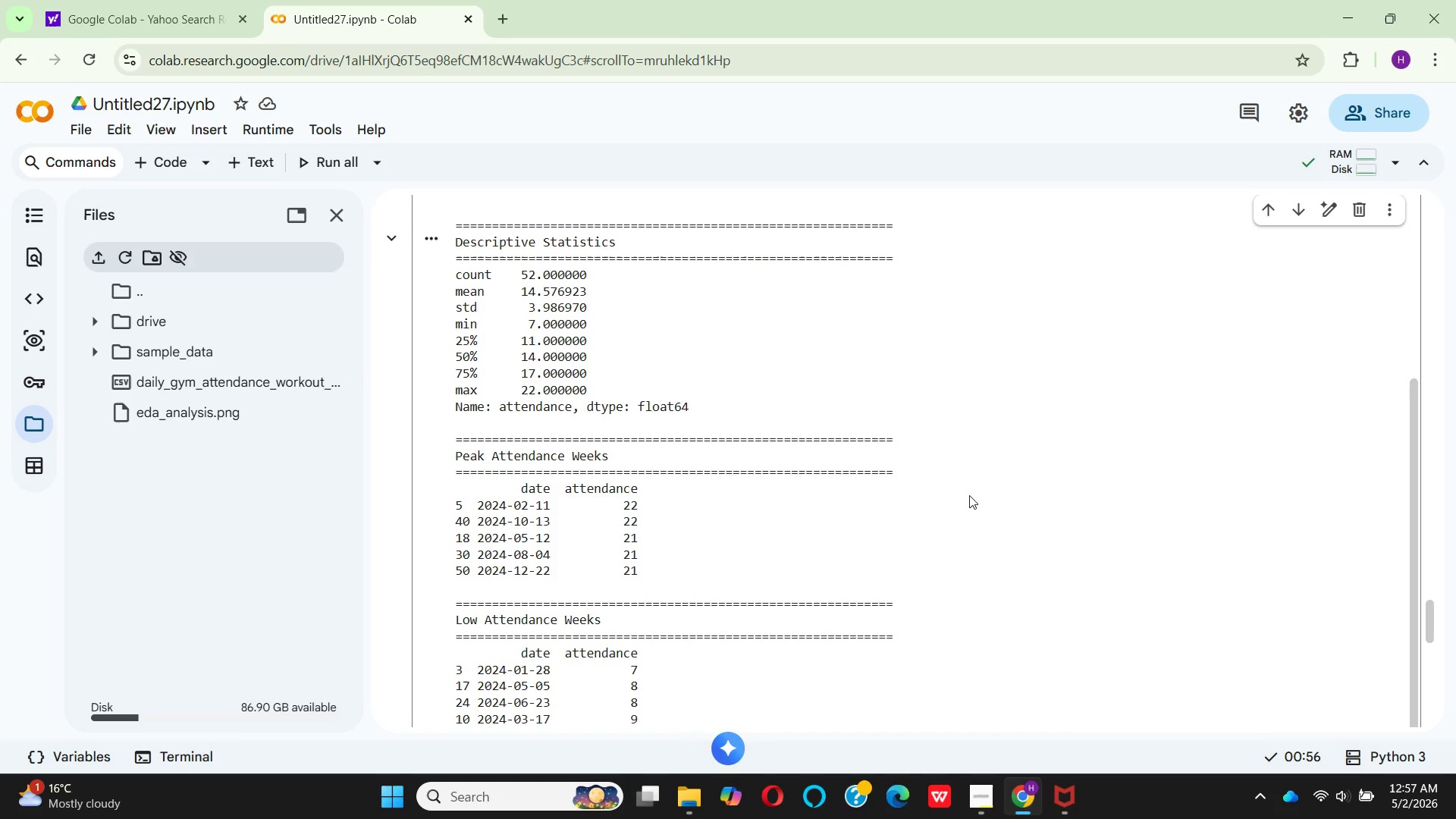 
scroll: coordinate [878, 818], scroll_direction: down, amount: 1.0
 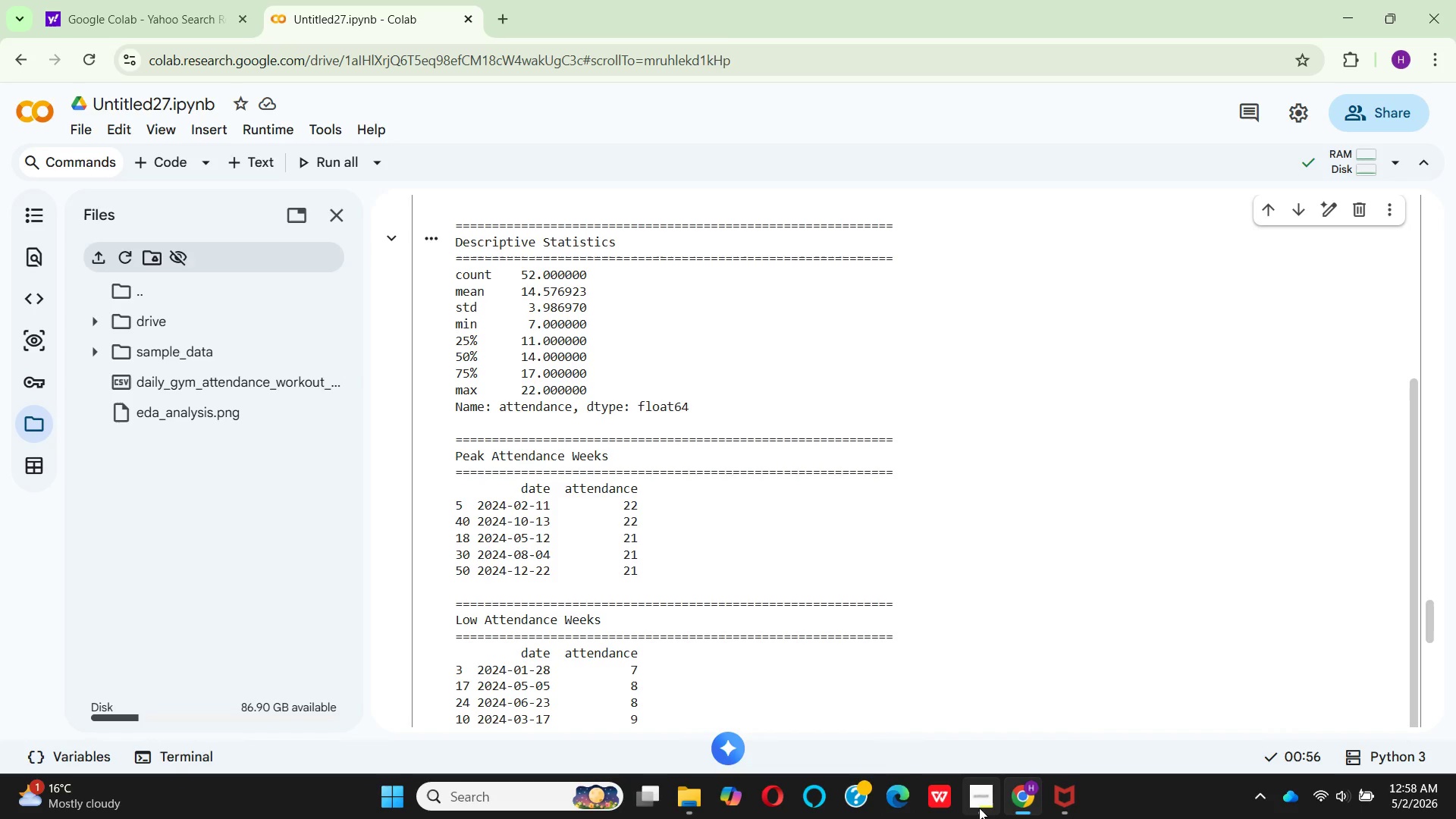 
left_click([979, 808])